 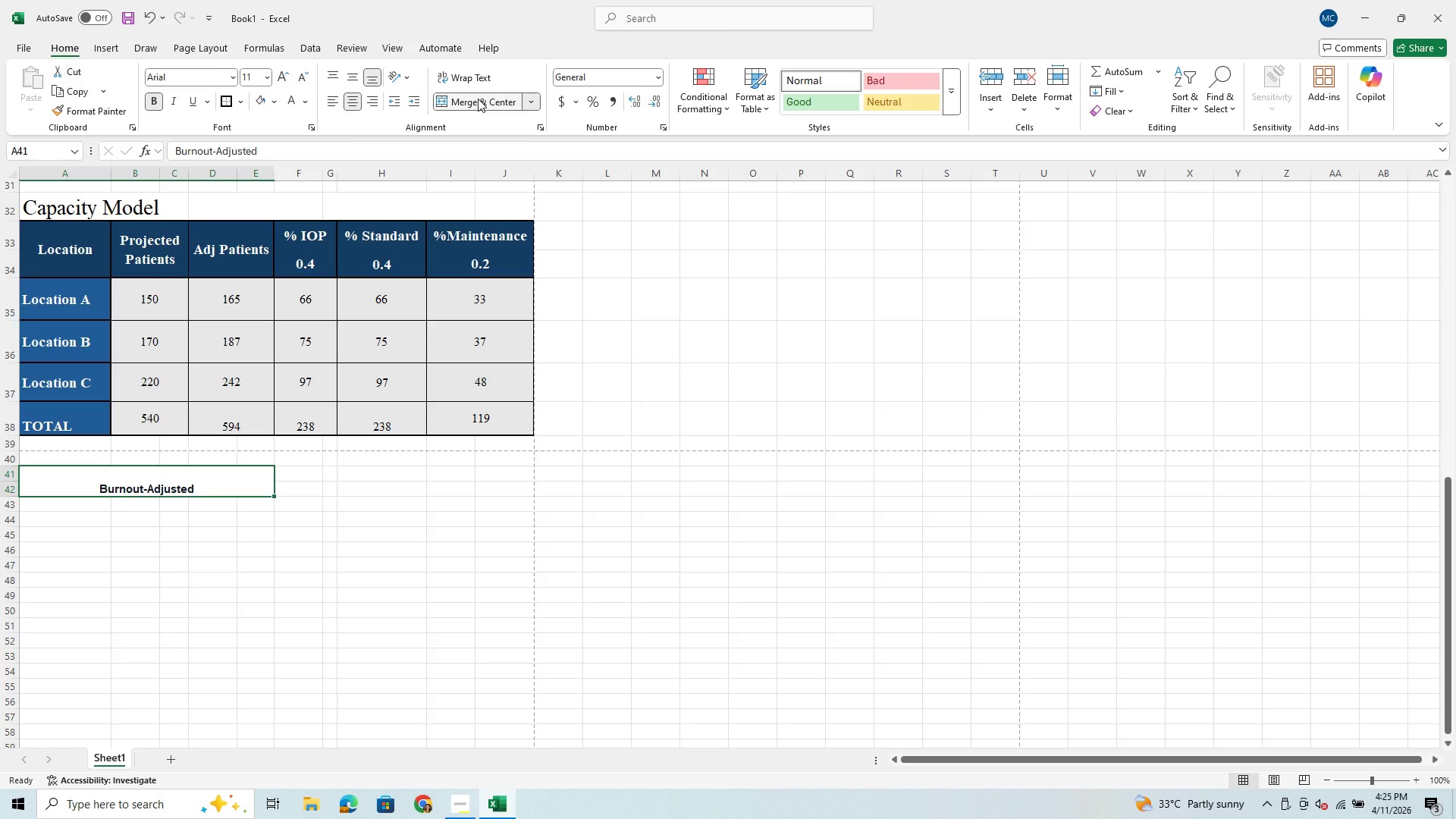 
left_click([445, 78])
 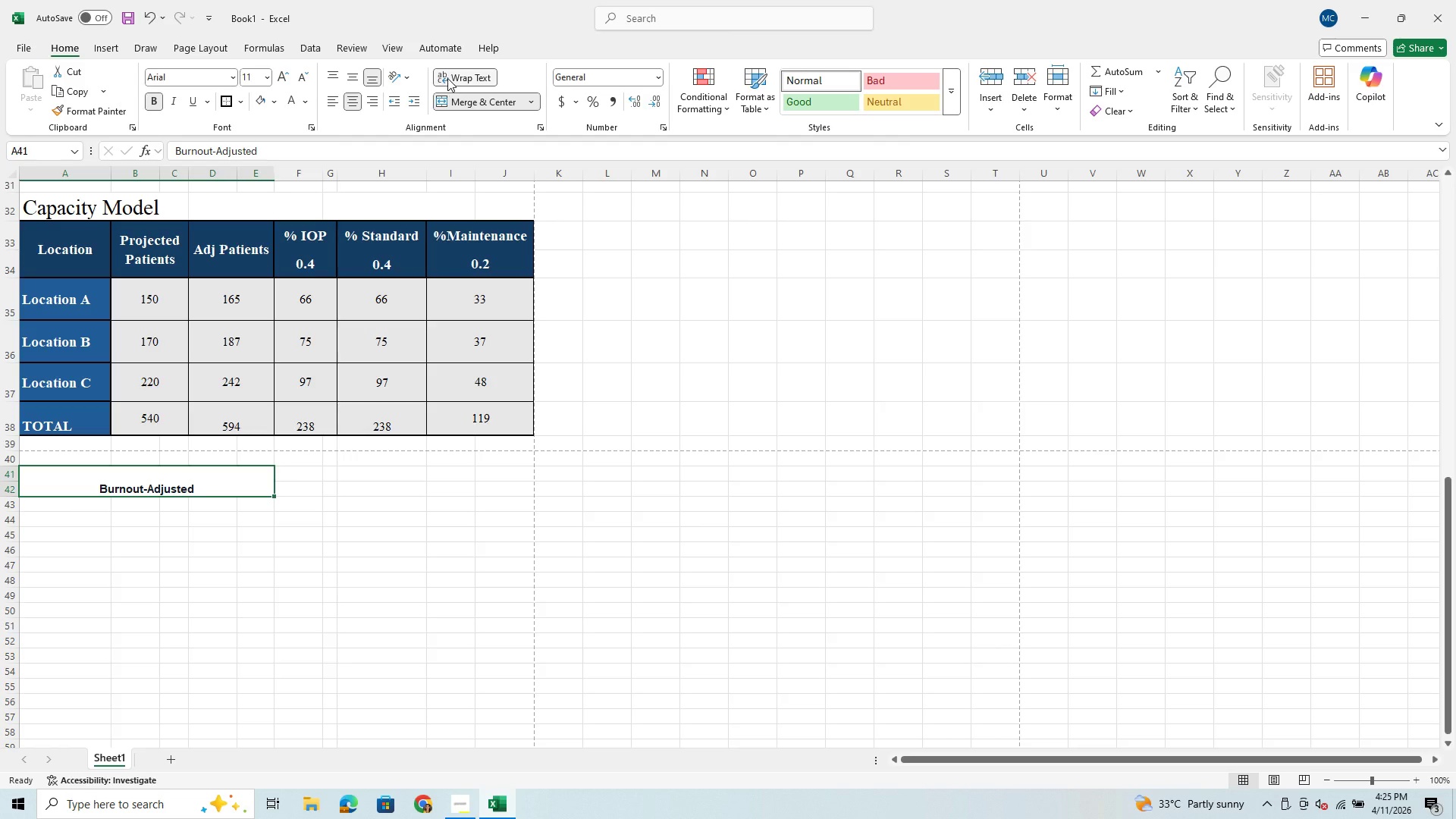 
left_click([465, 79])
 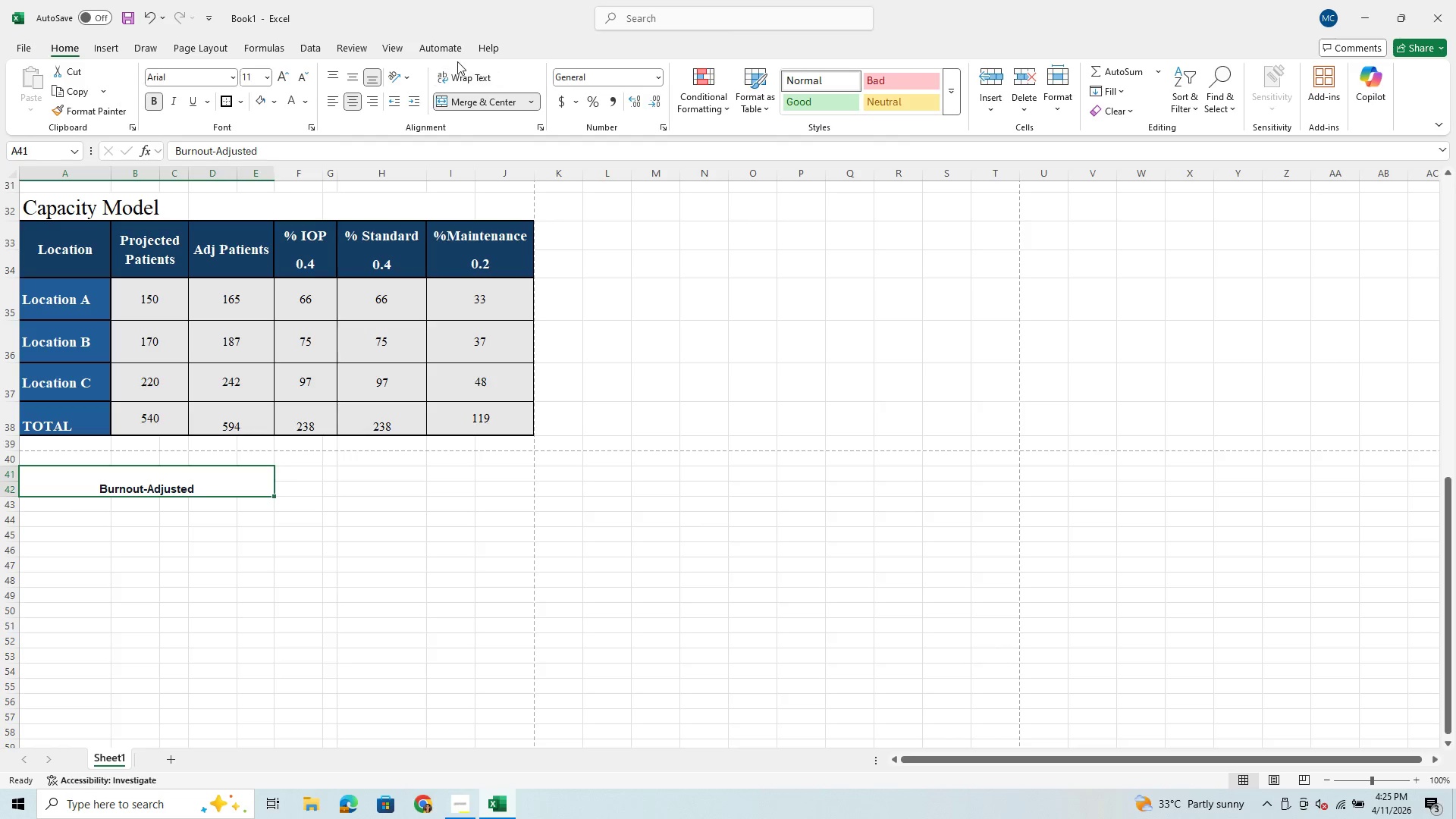 
left_click([454, 83])
 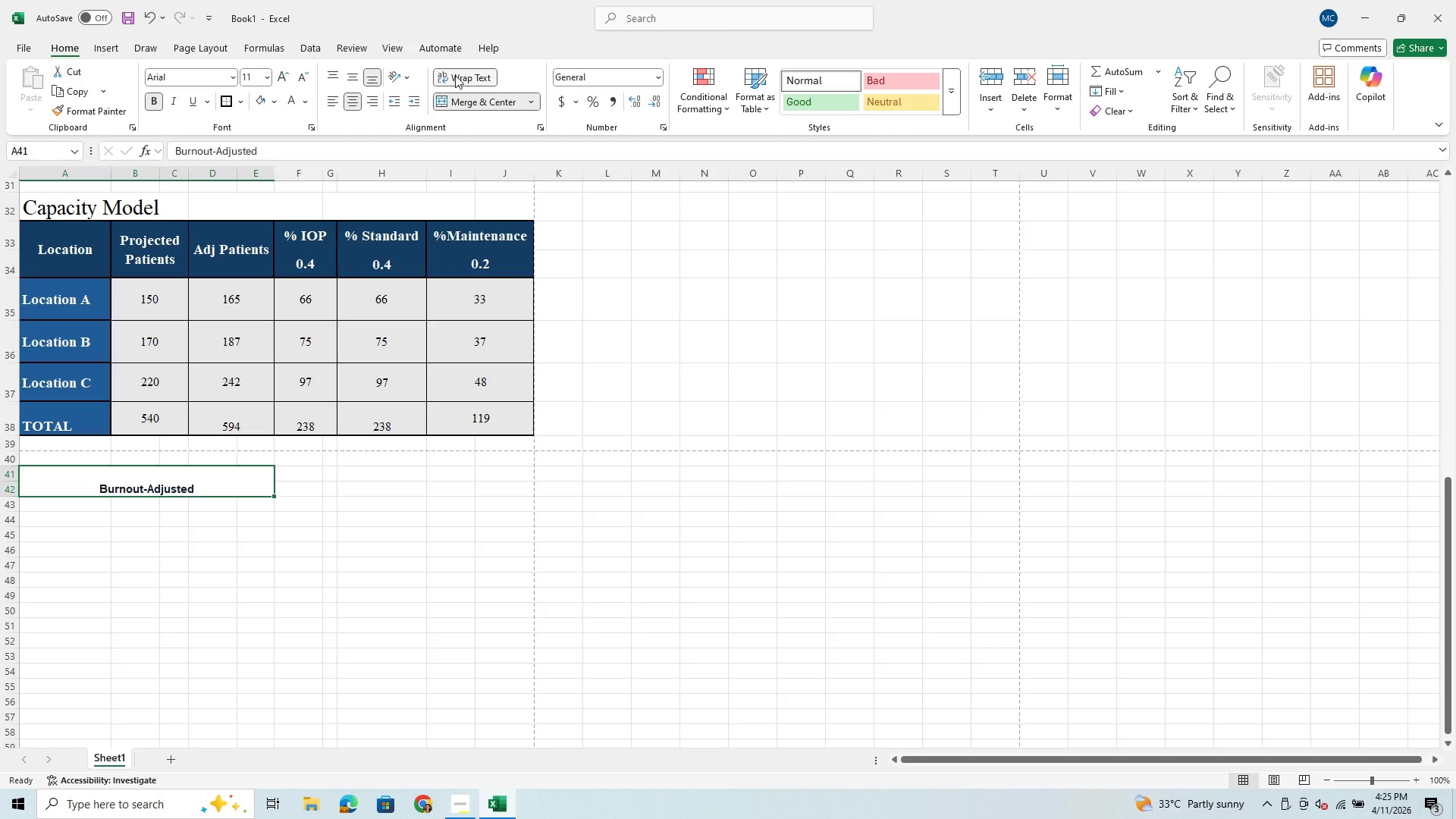 
left_click([455, 74])
 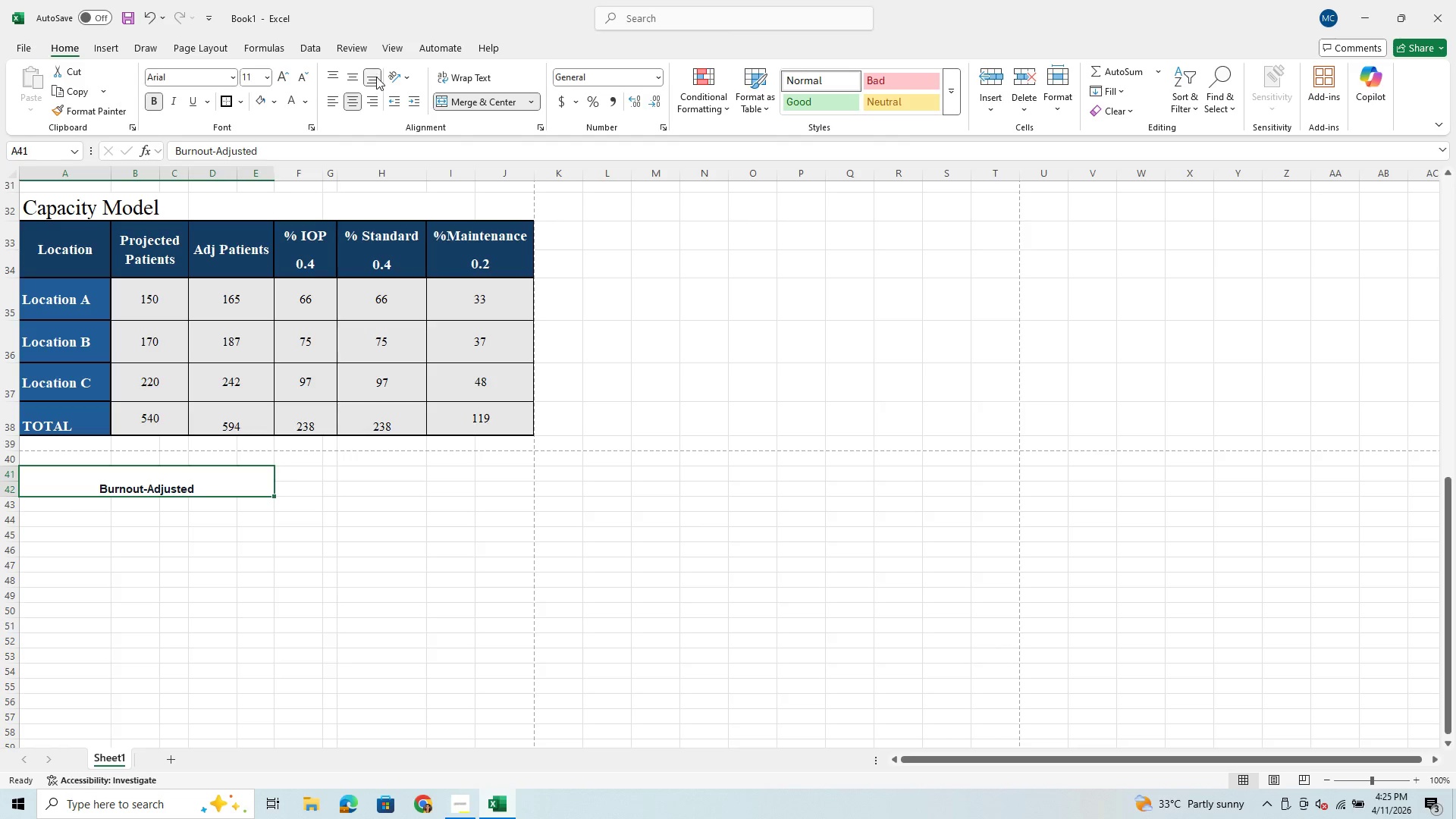 
left_click([353, 77])
 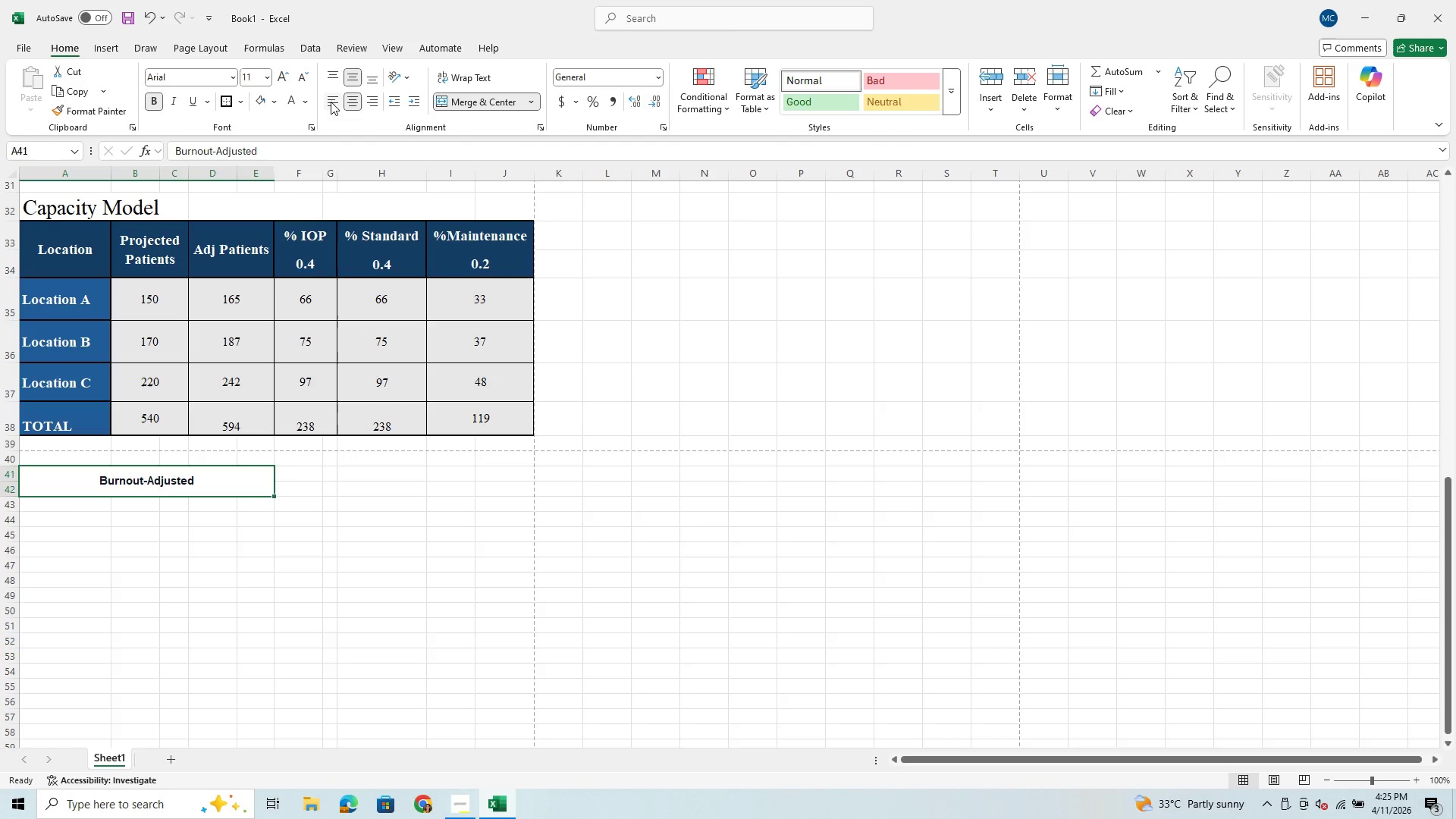 
left_click([331, 102])
 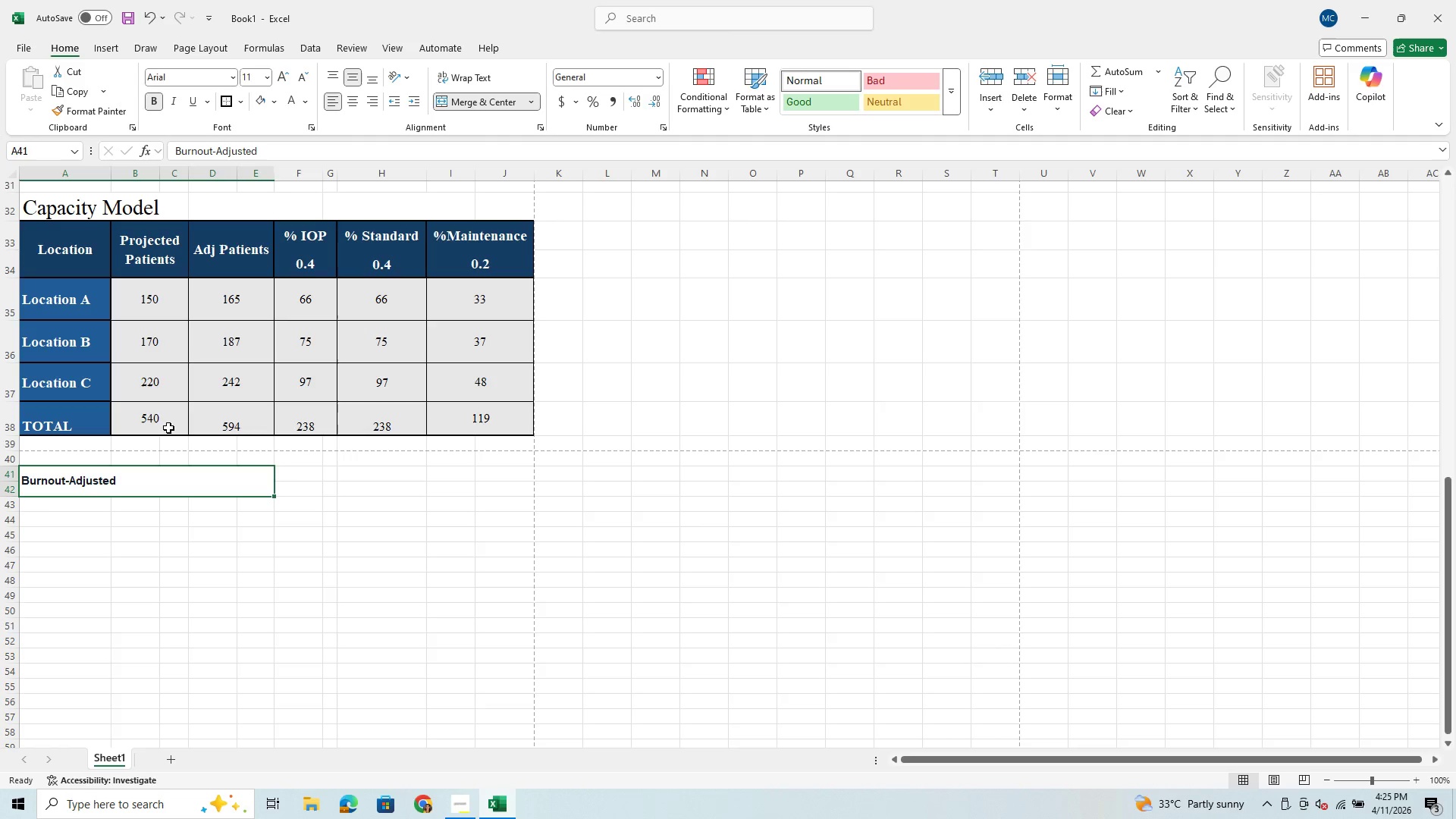 
wait(7.05)
 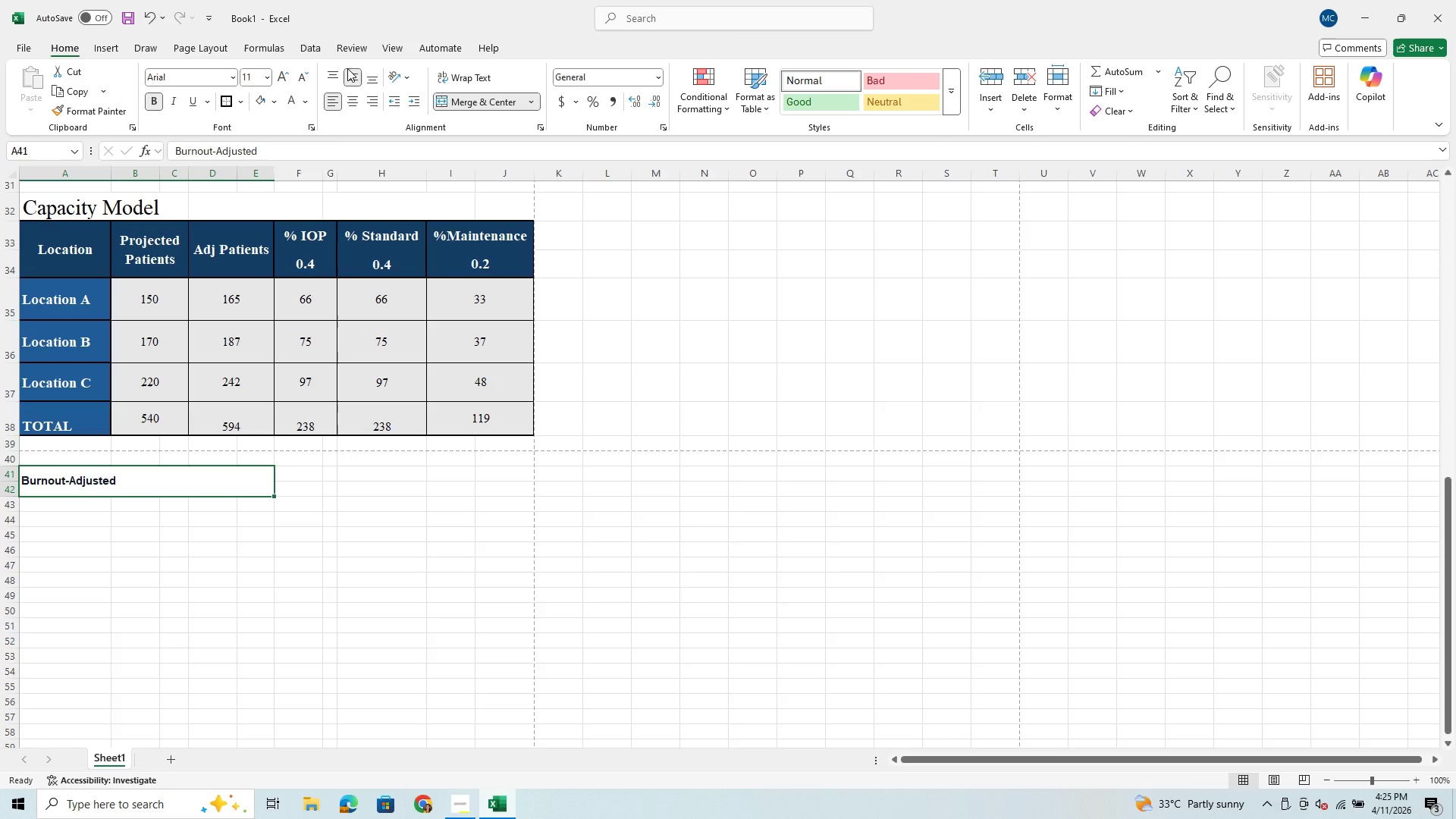 
left_click([236, 80])
 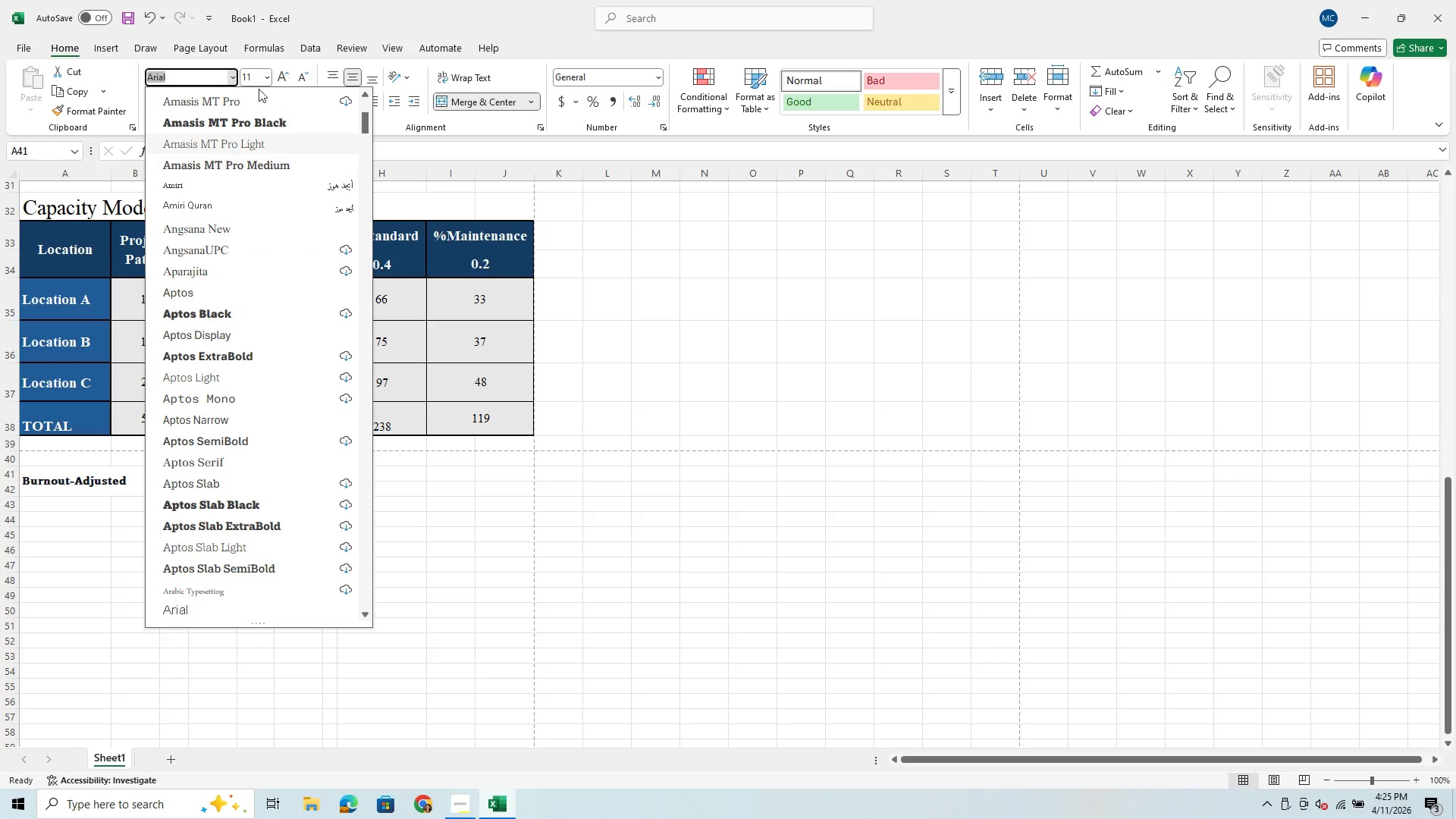 
type(TI)
 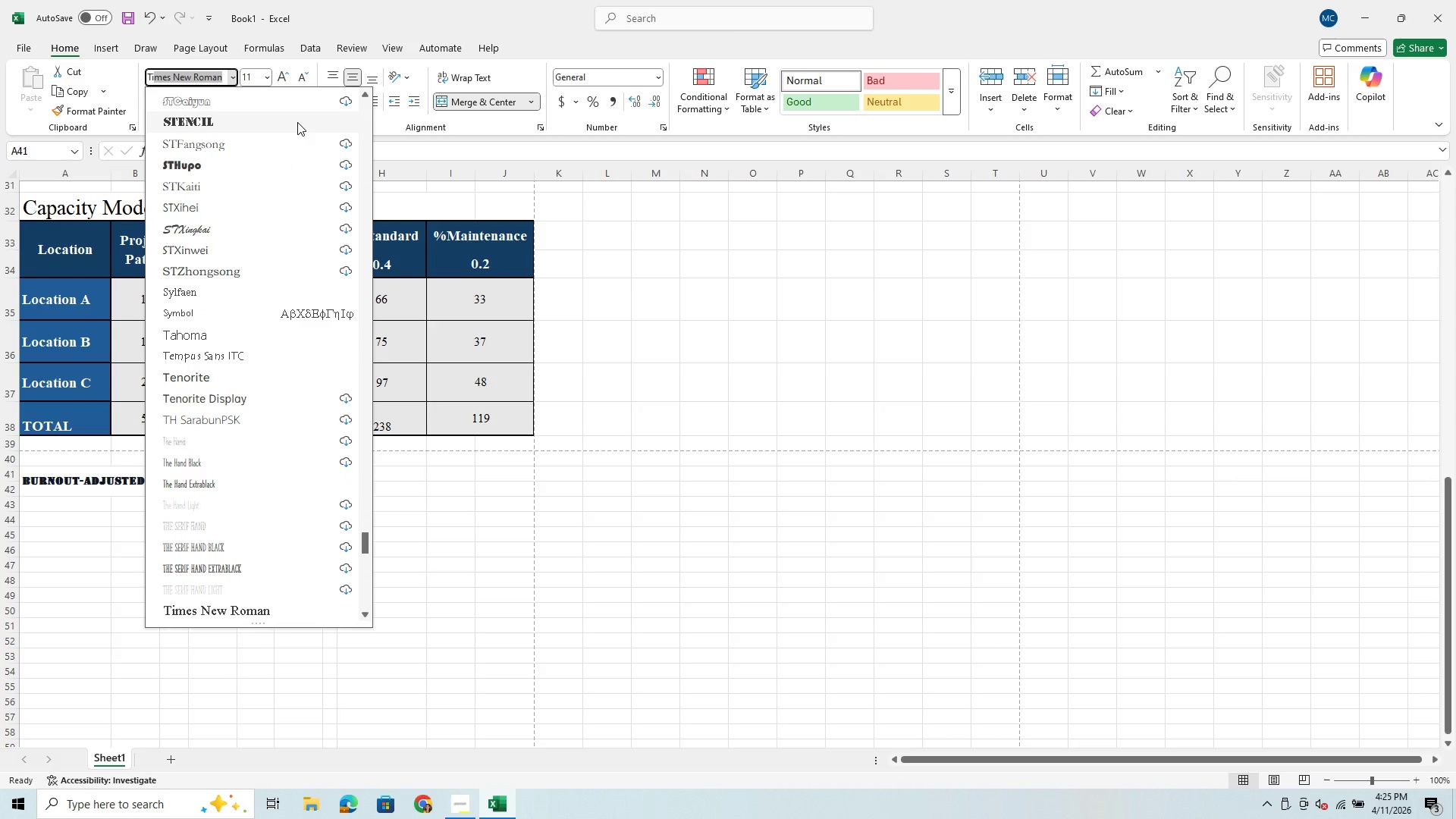 
key(Enter)
 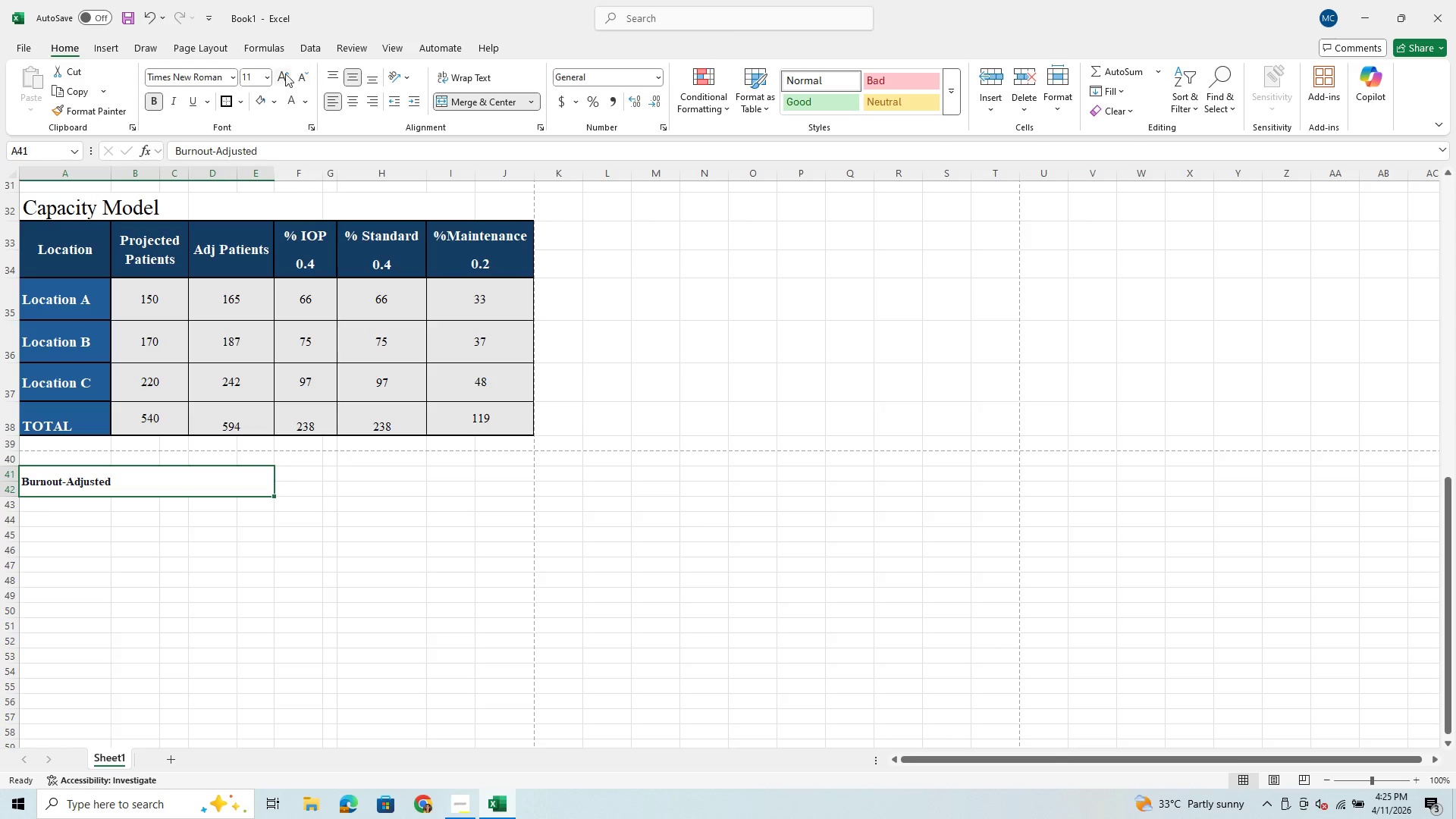 
left_click([273, 79])
 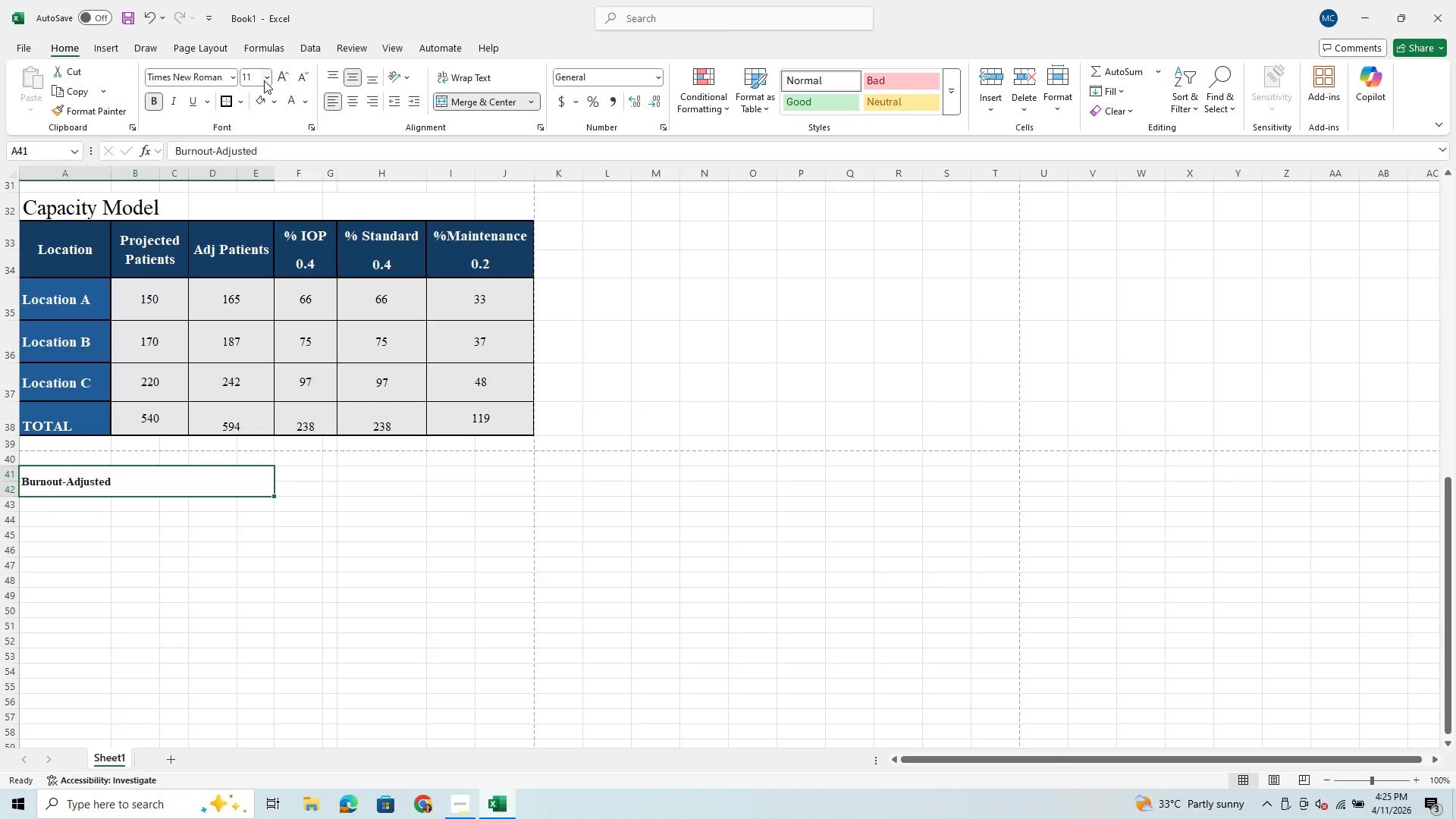 
left_click([271, 83])
 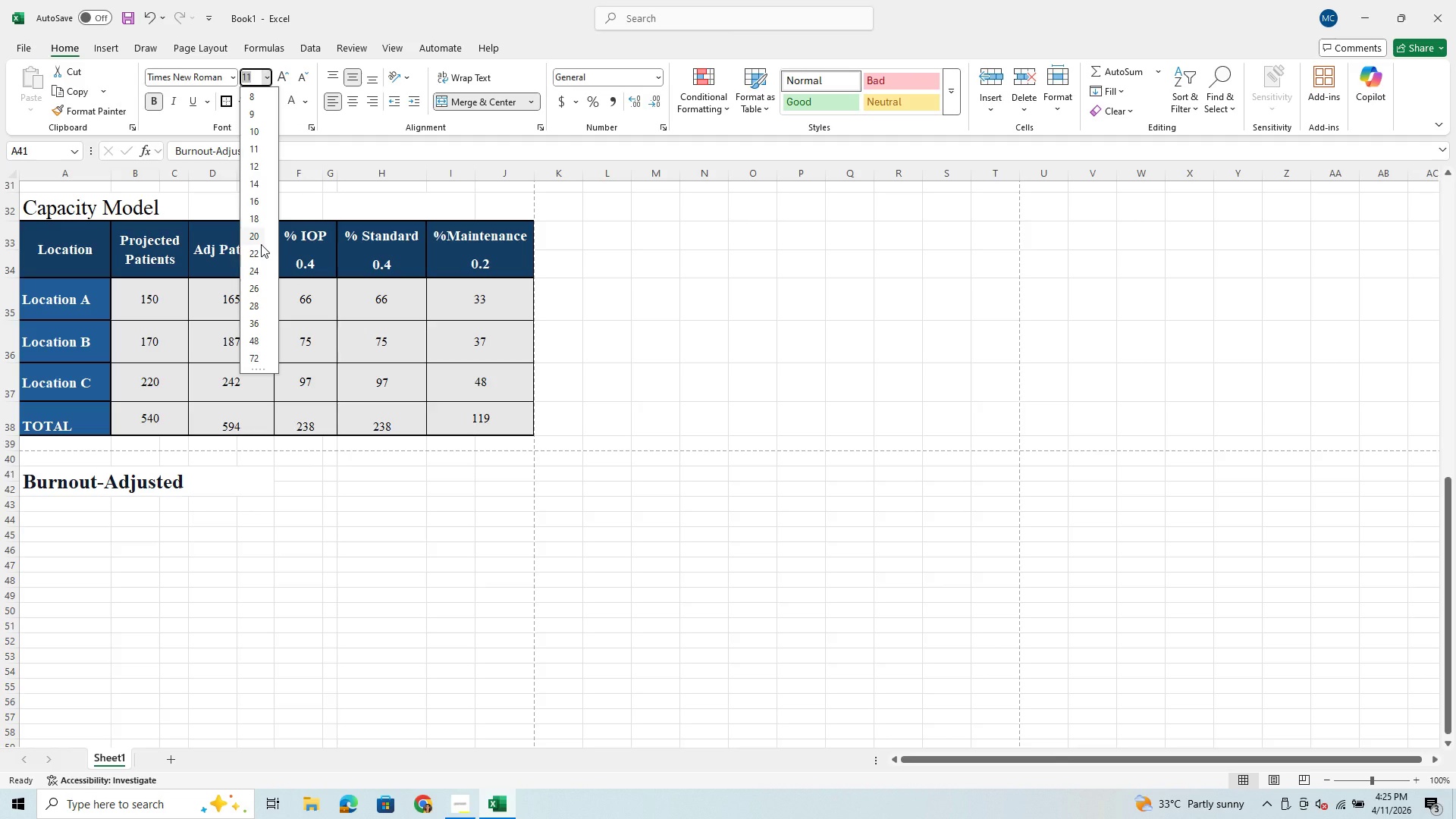 
left_click([268, 247])
 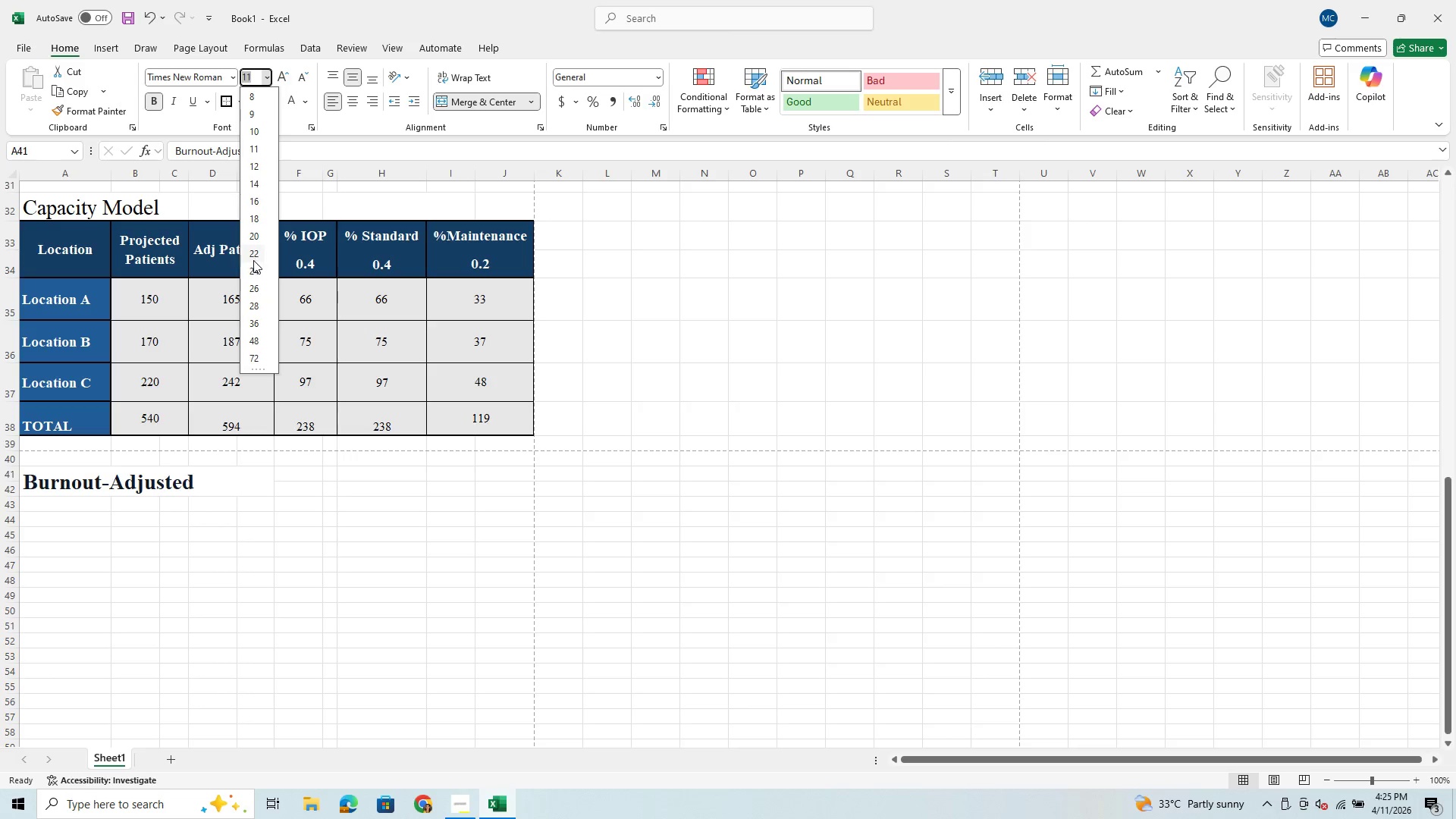 
left_click([253, 259])
 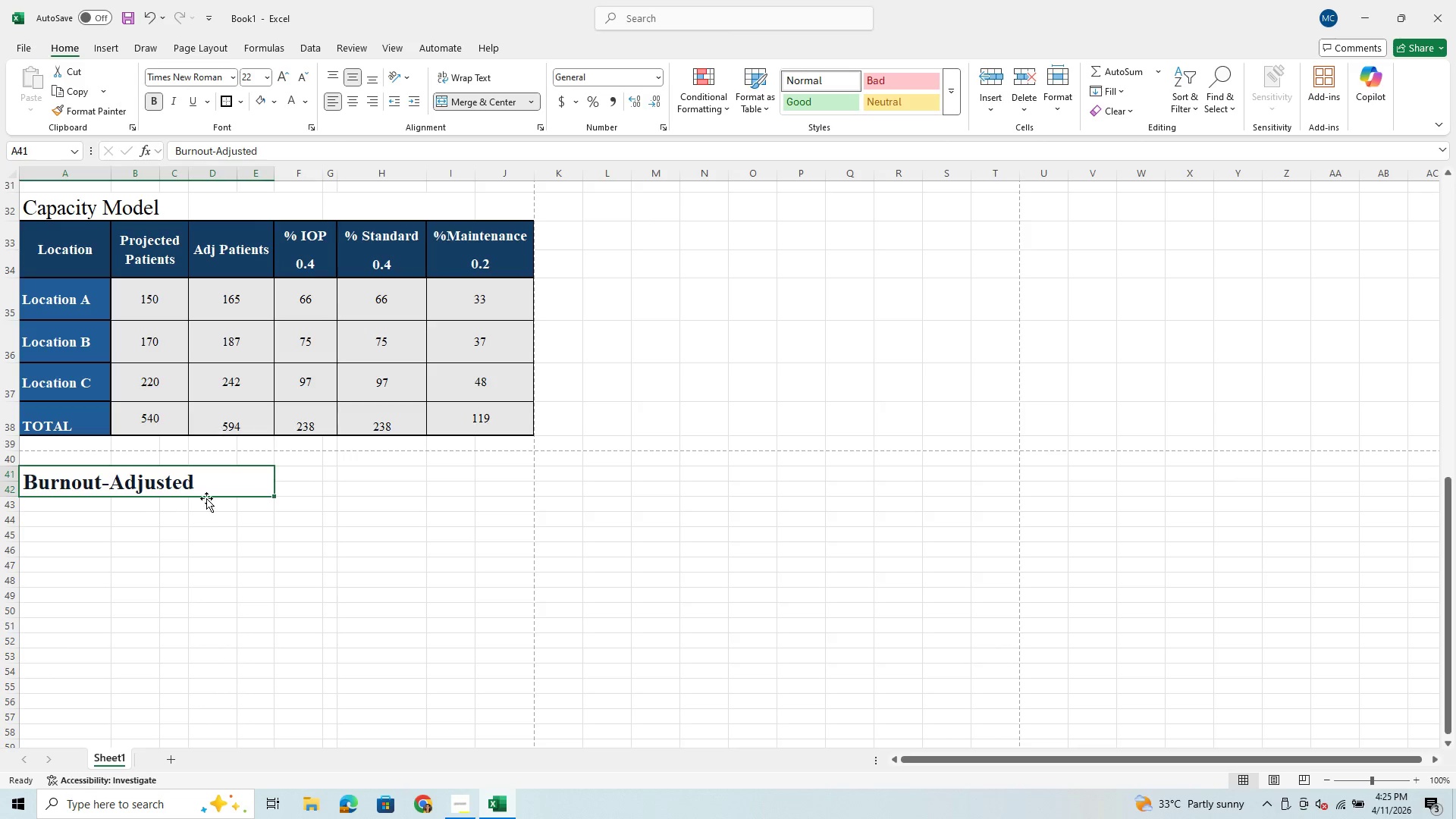 
left_click([206, 537])
 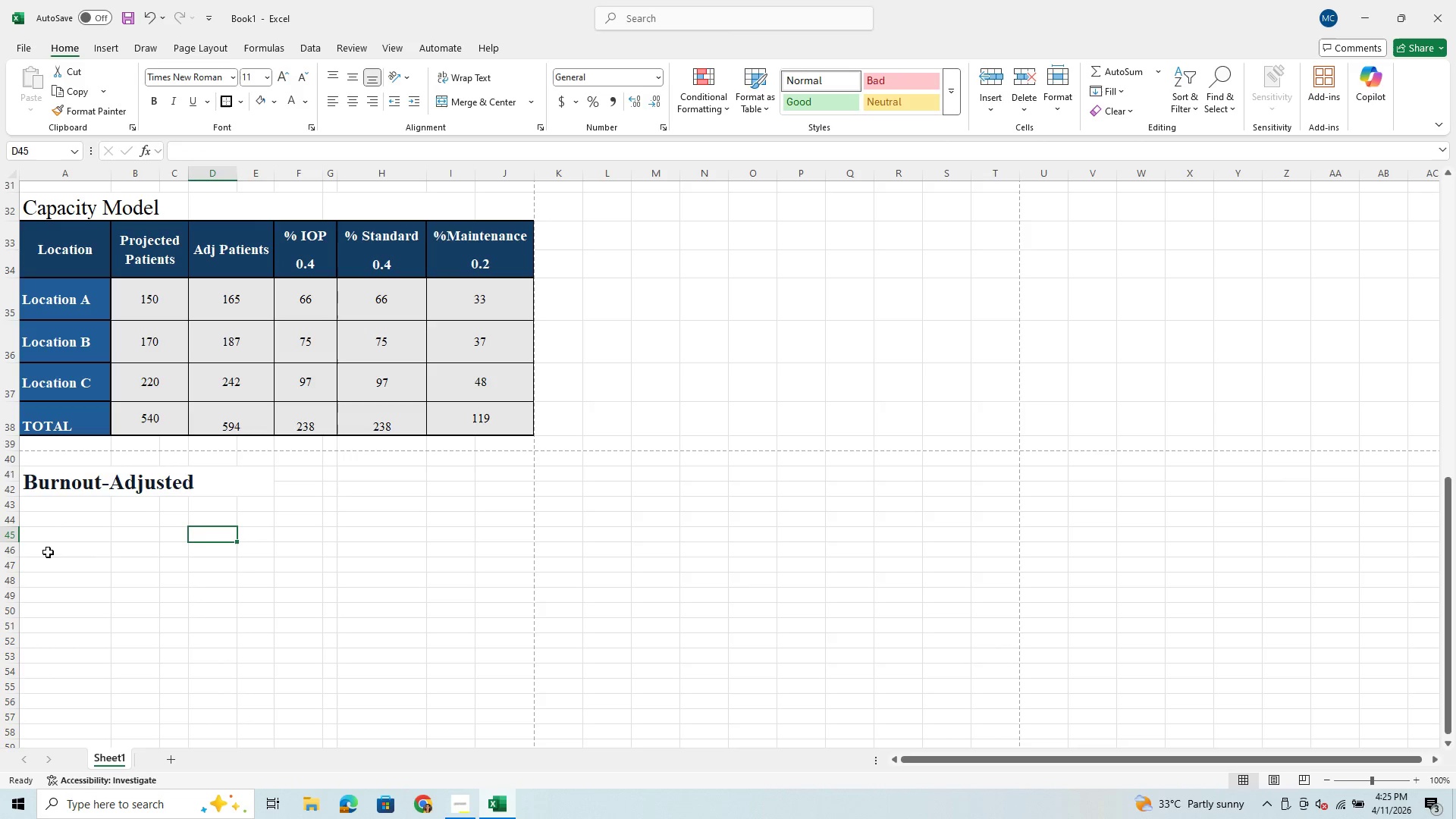 
wait(5.97)
 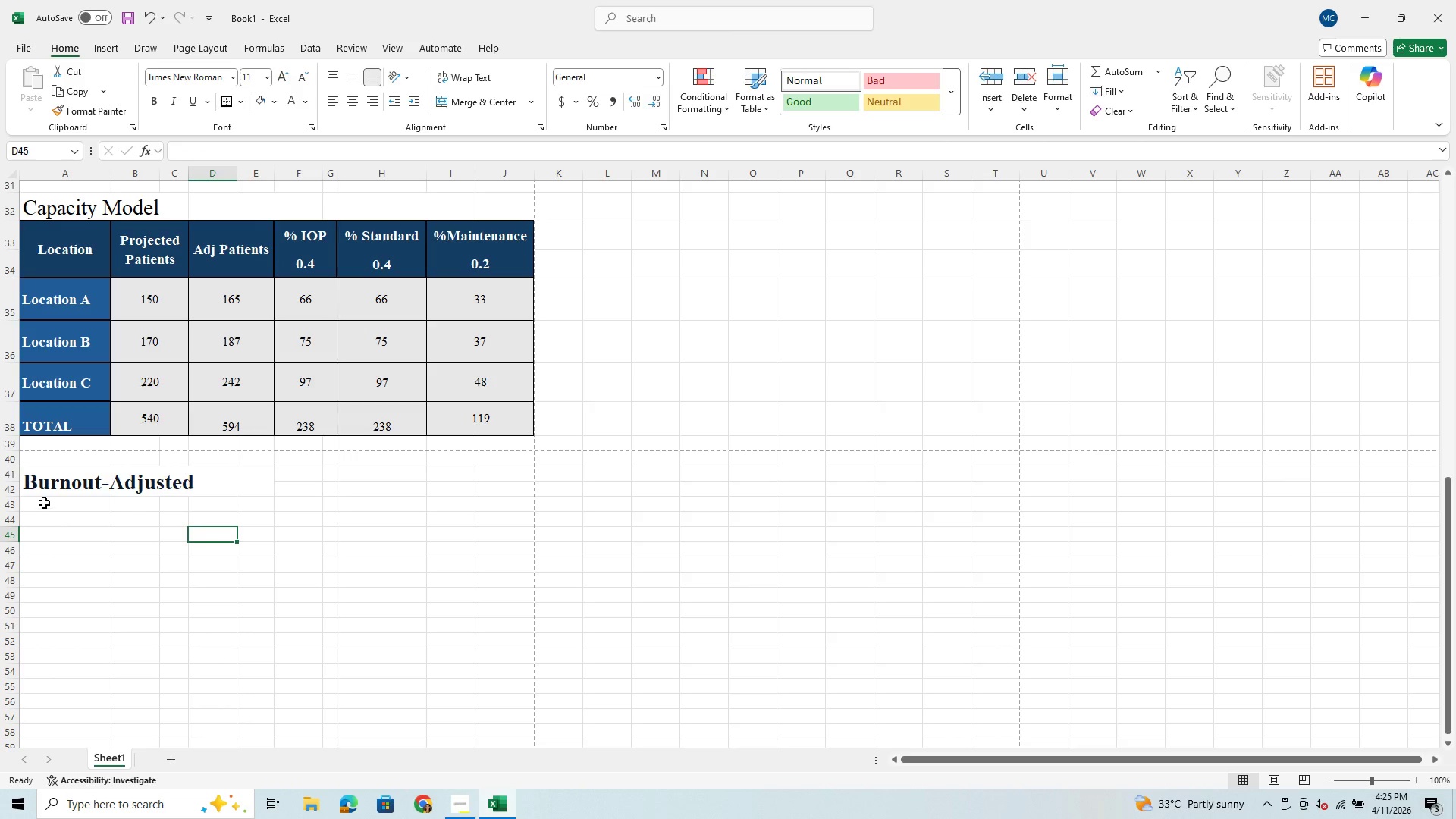 
left_click([337, 77])
 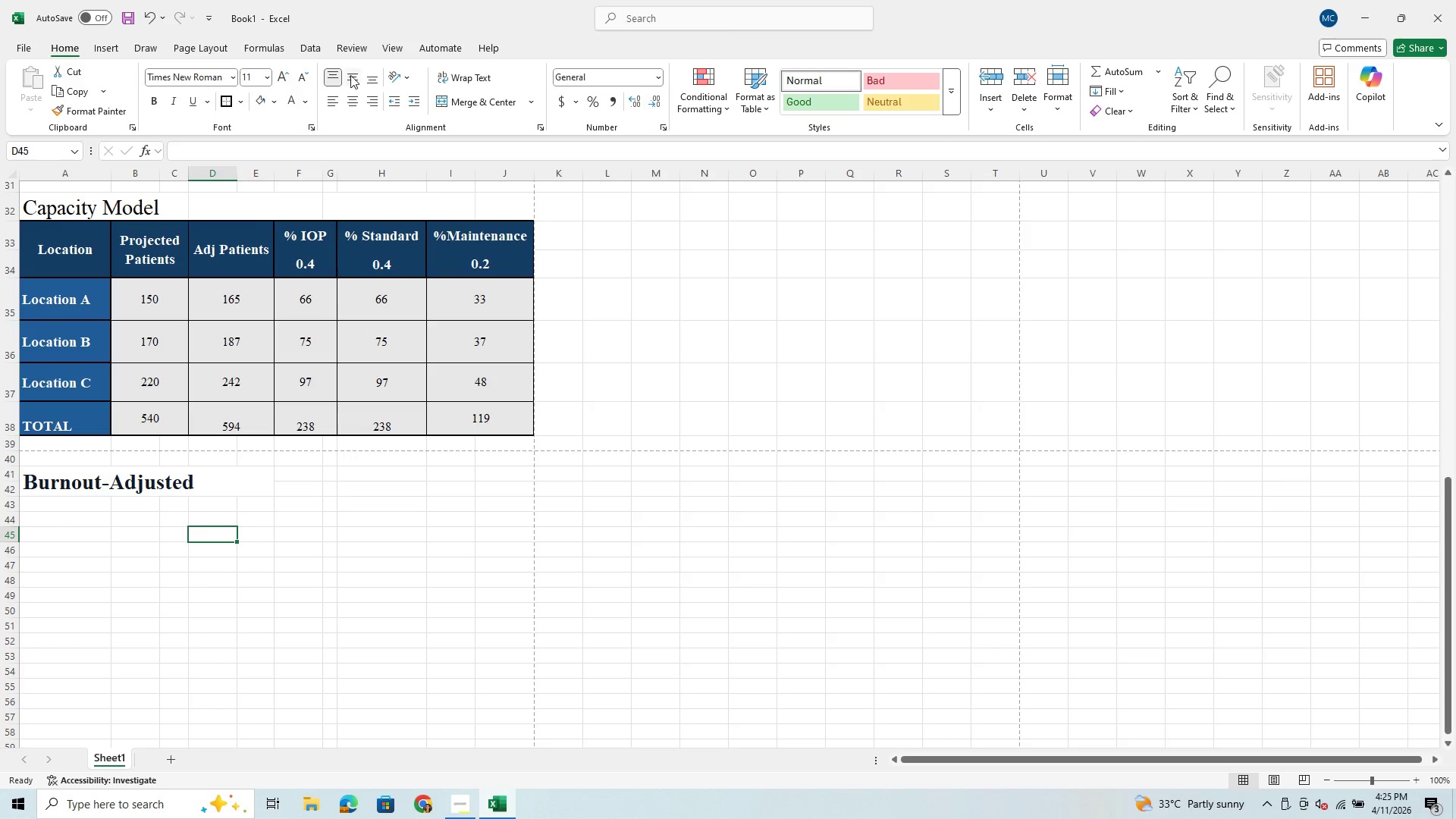 
left_click([356, 77])
 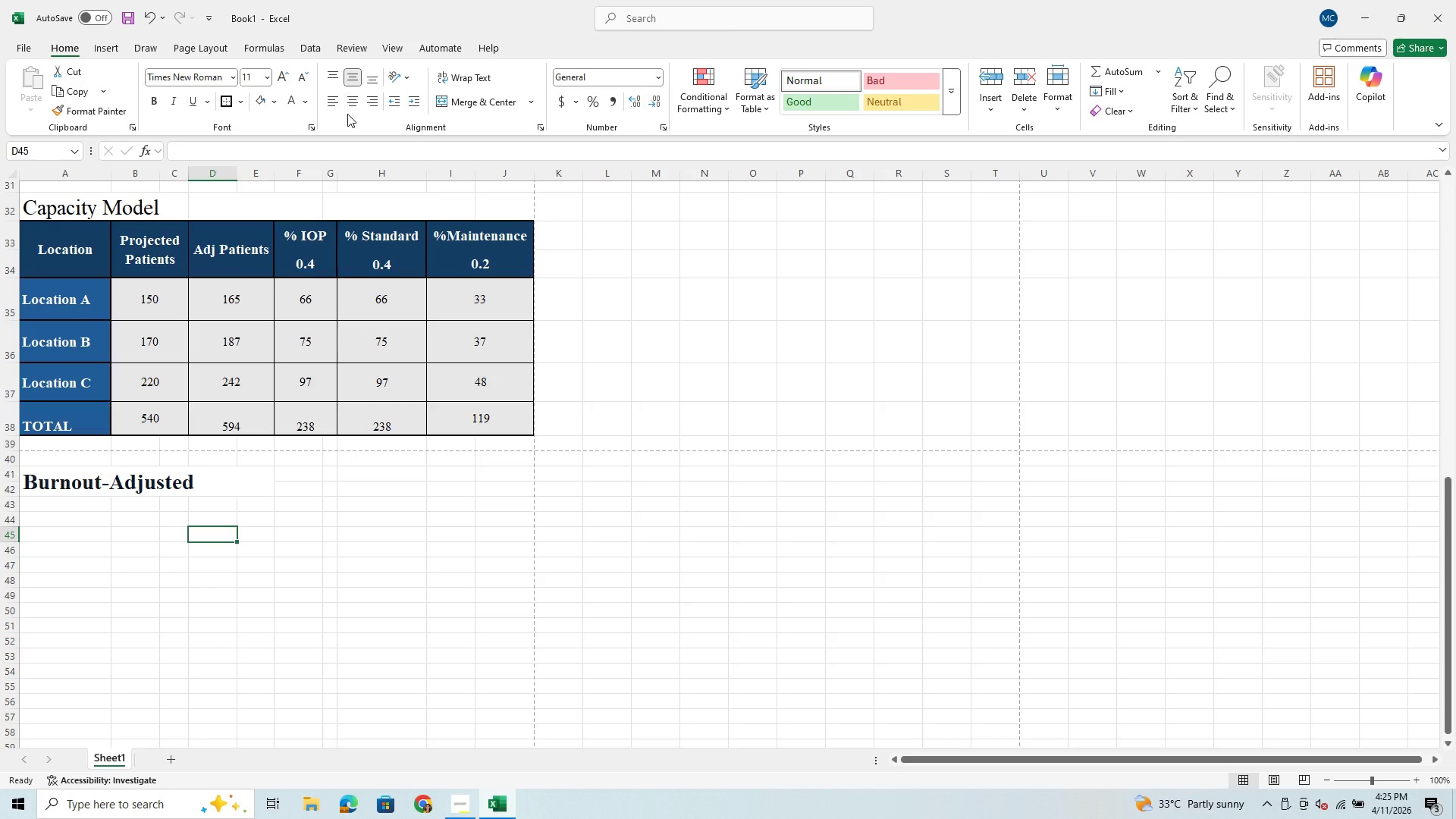 
left_click([348, 105])
 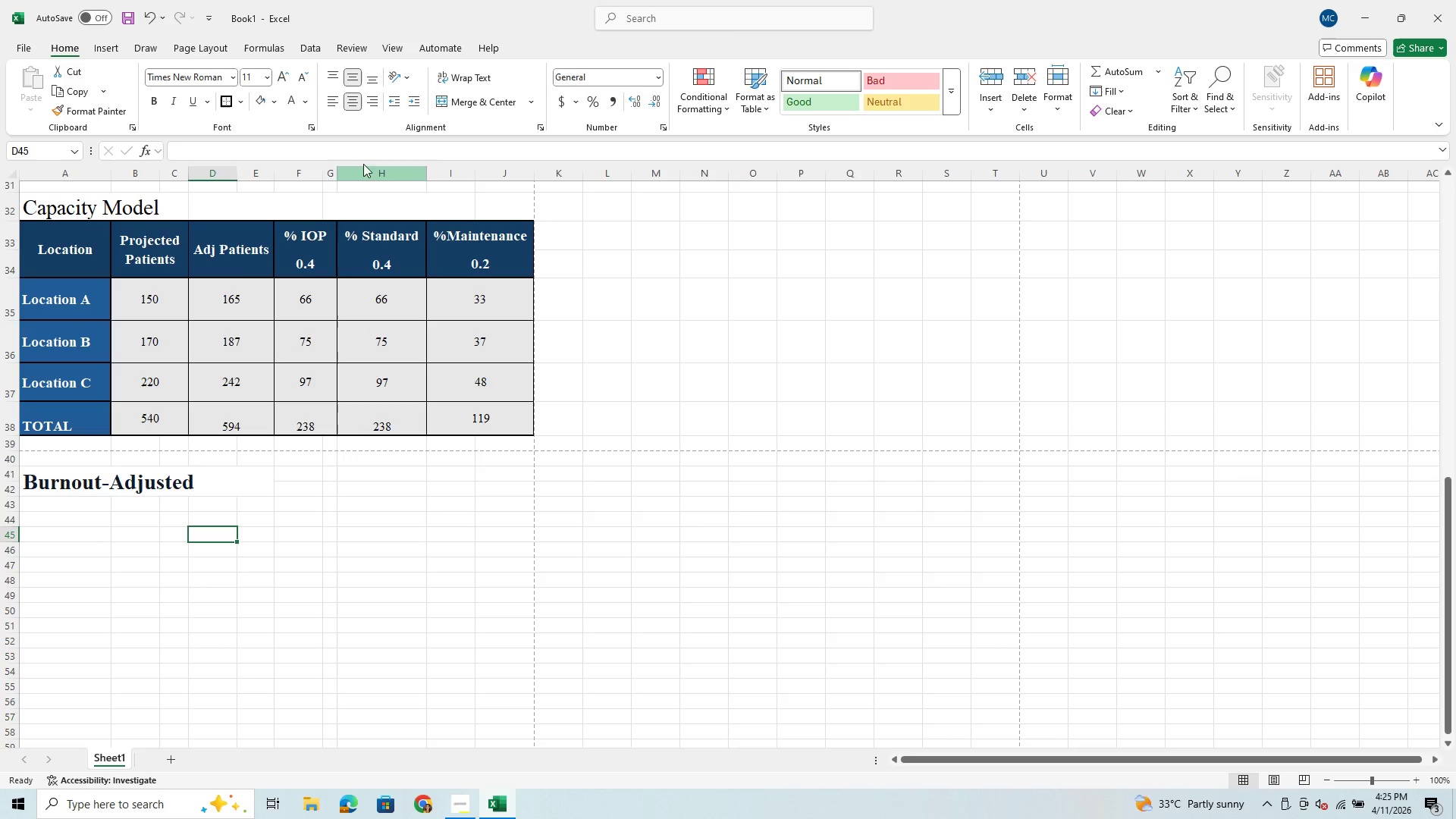 
wait(5.95)
 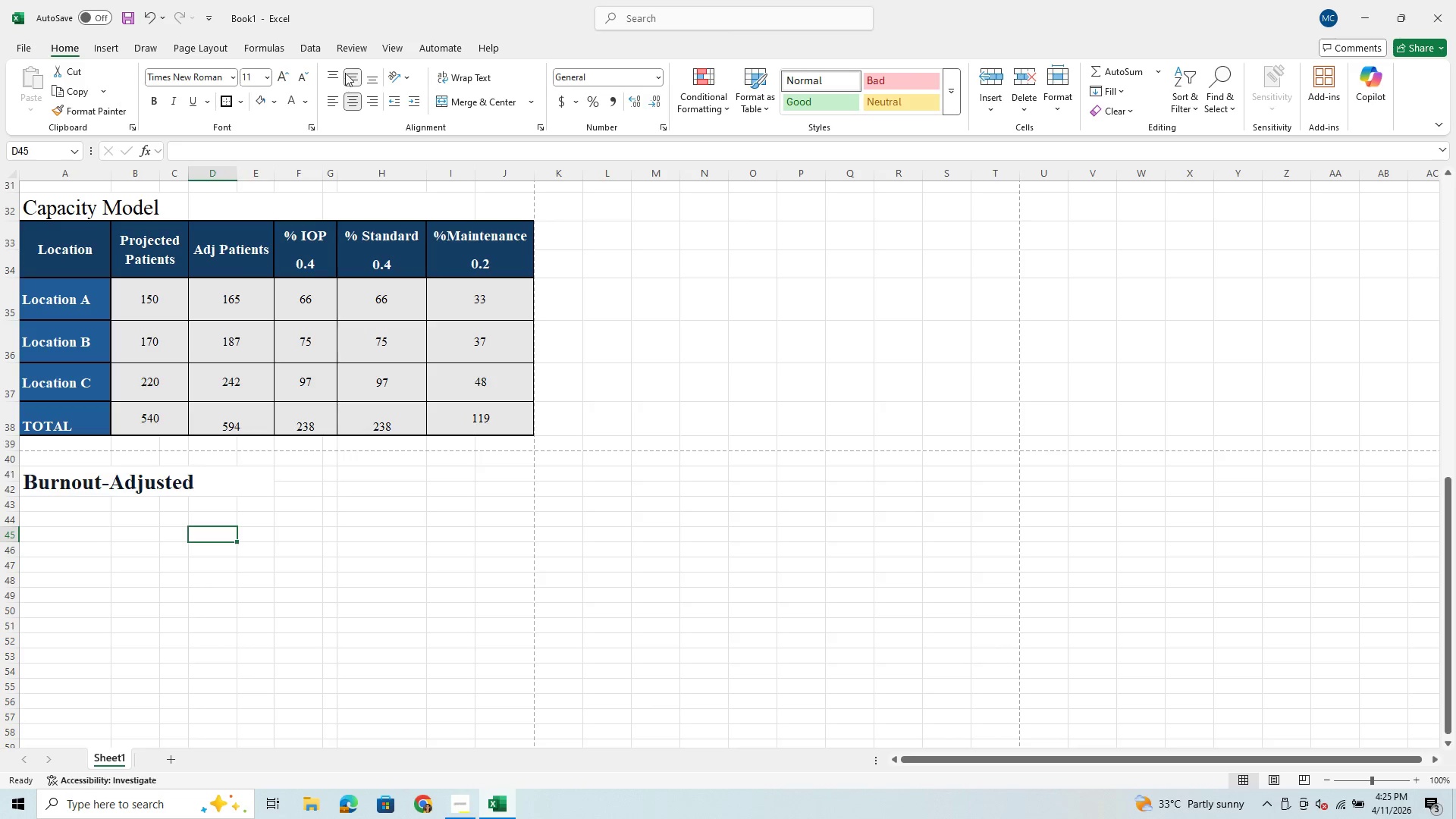 
left_click([258, 504])
 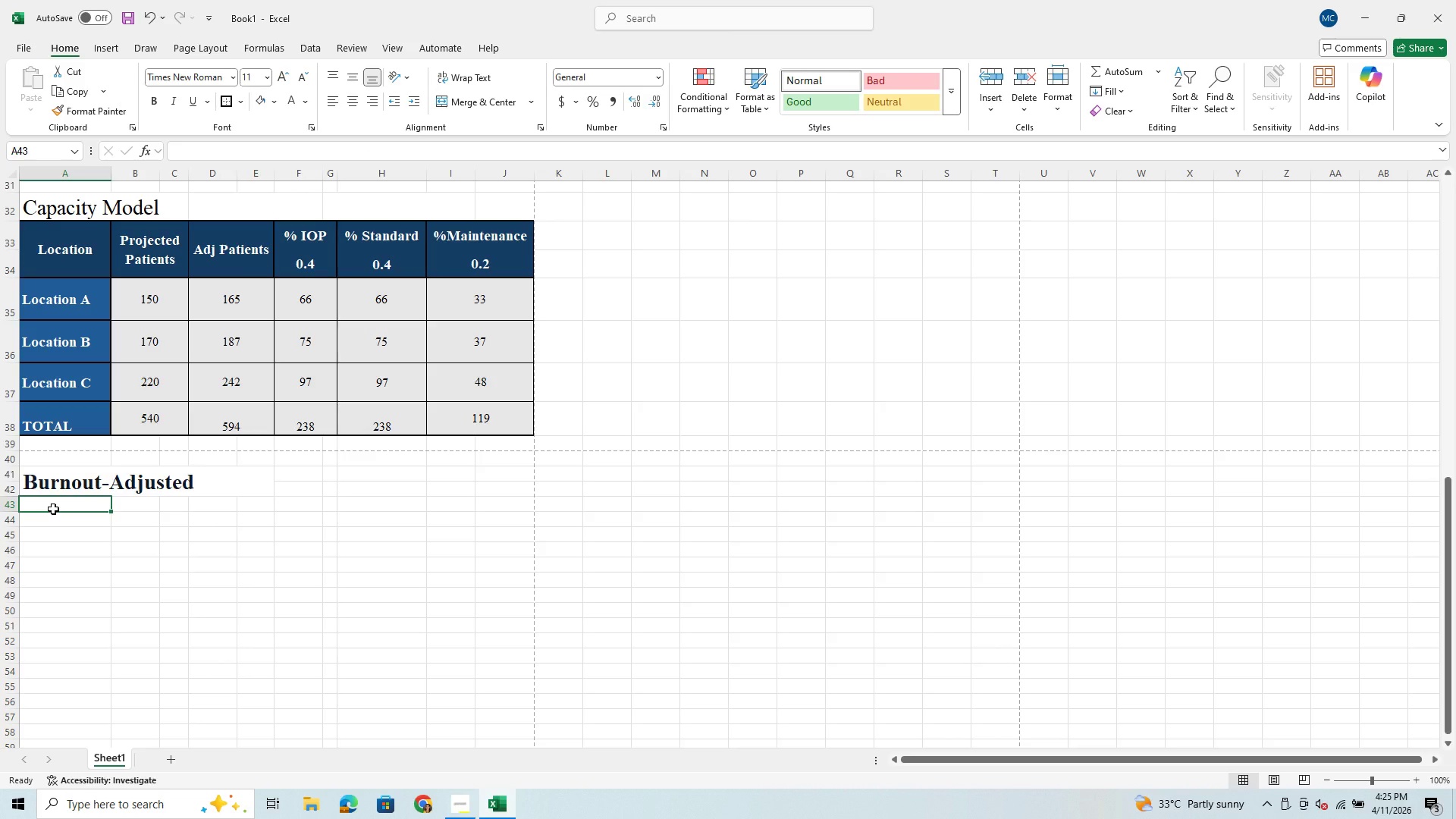 
left_click([53, 509])
 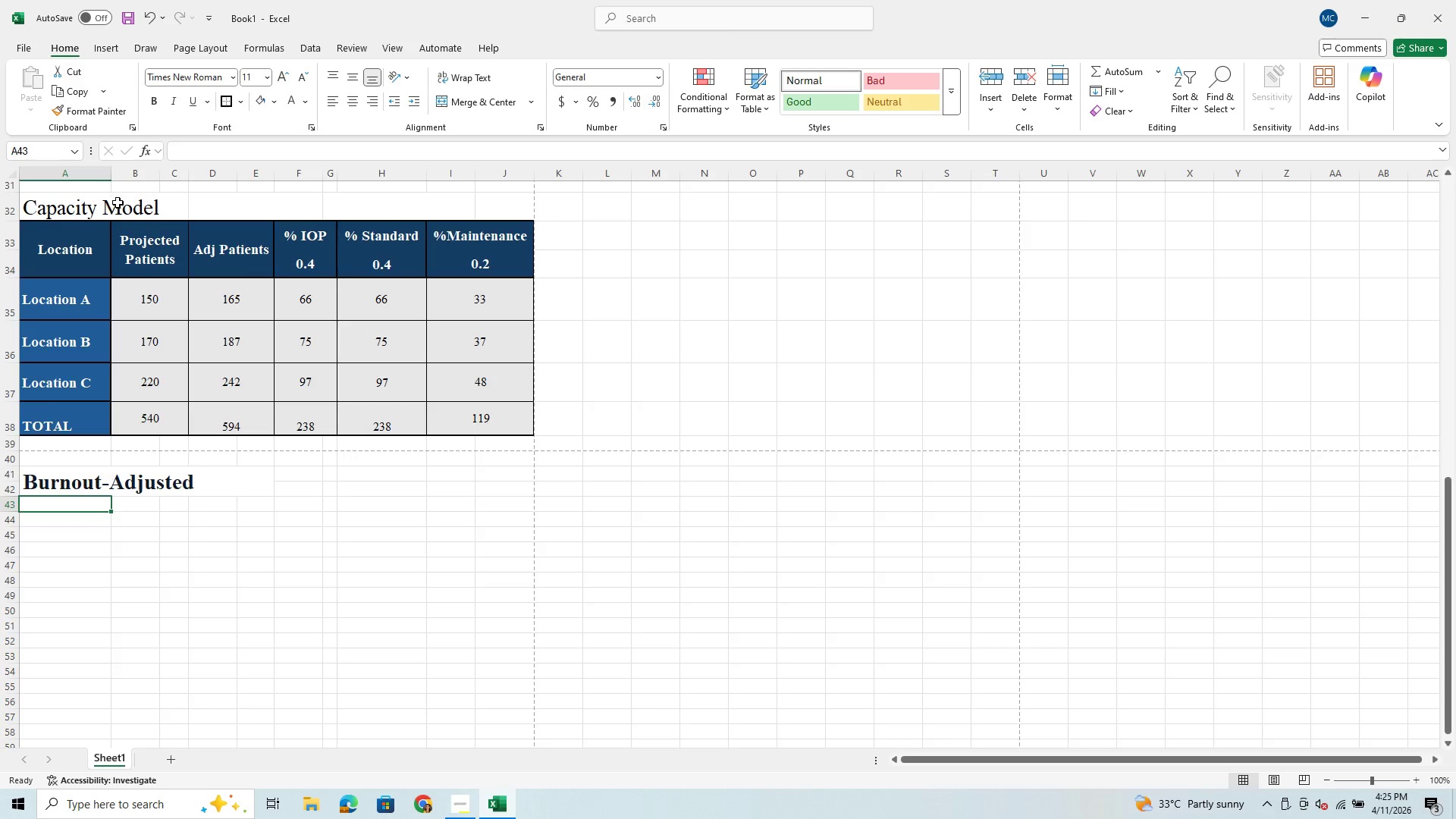 
left_click([113, 212])
 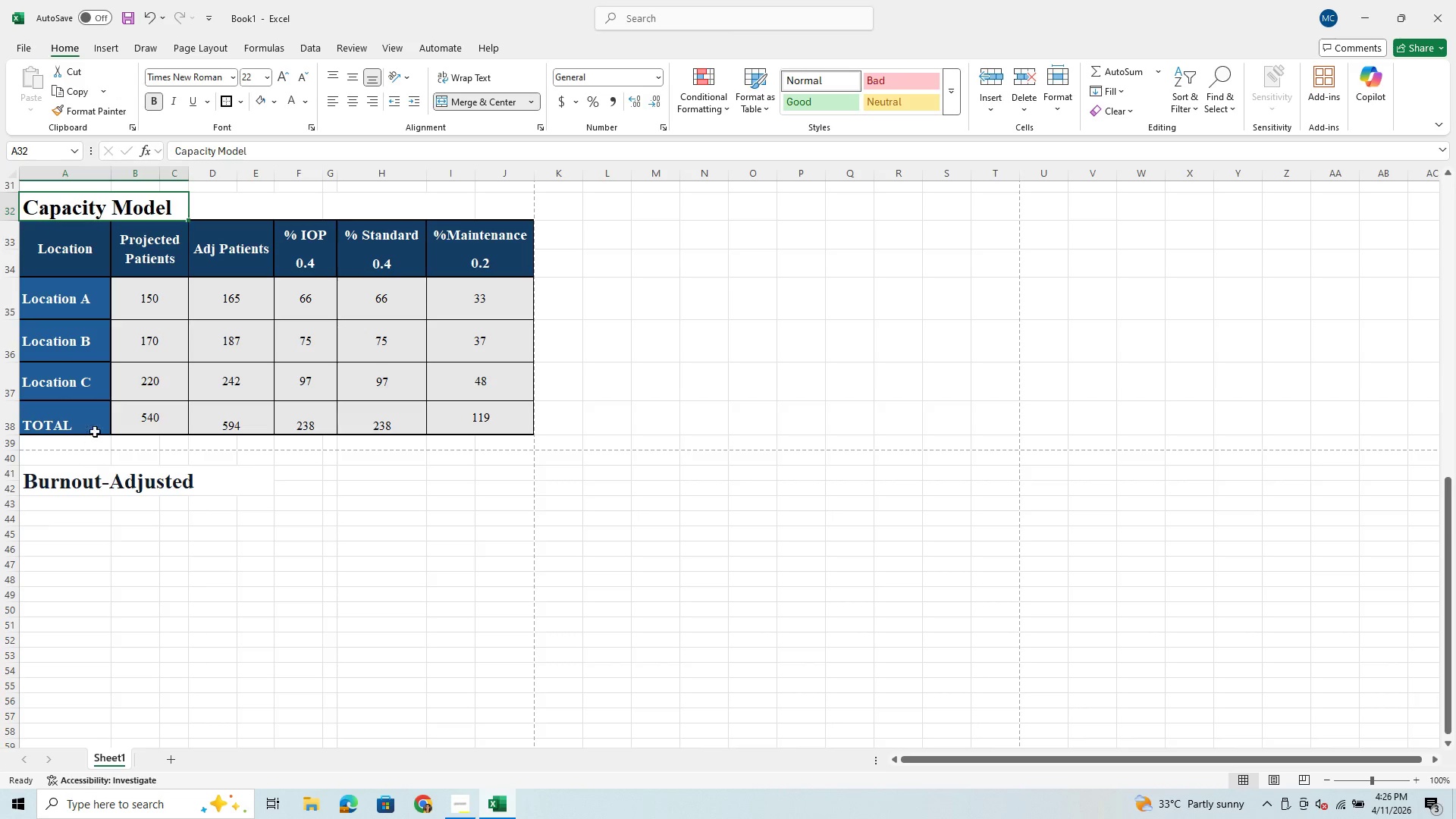 
left_click([88, 474])
 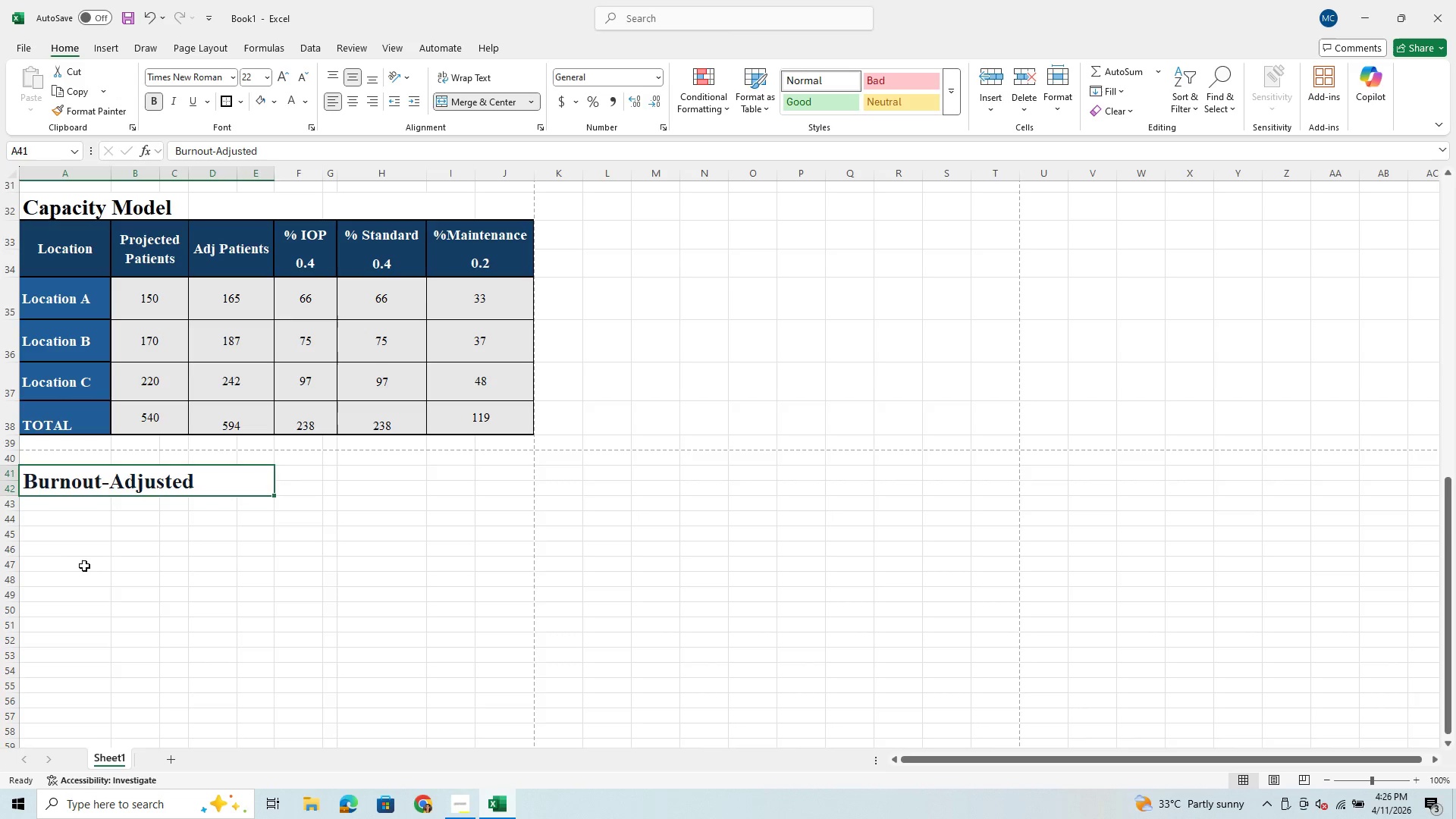 
left_click([82, 571])
 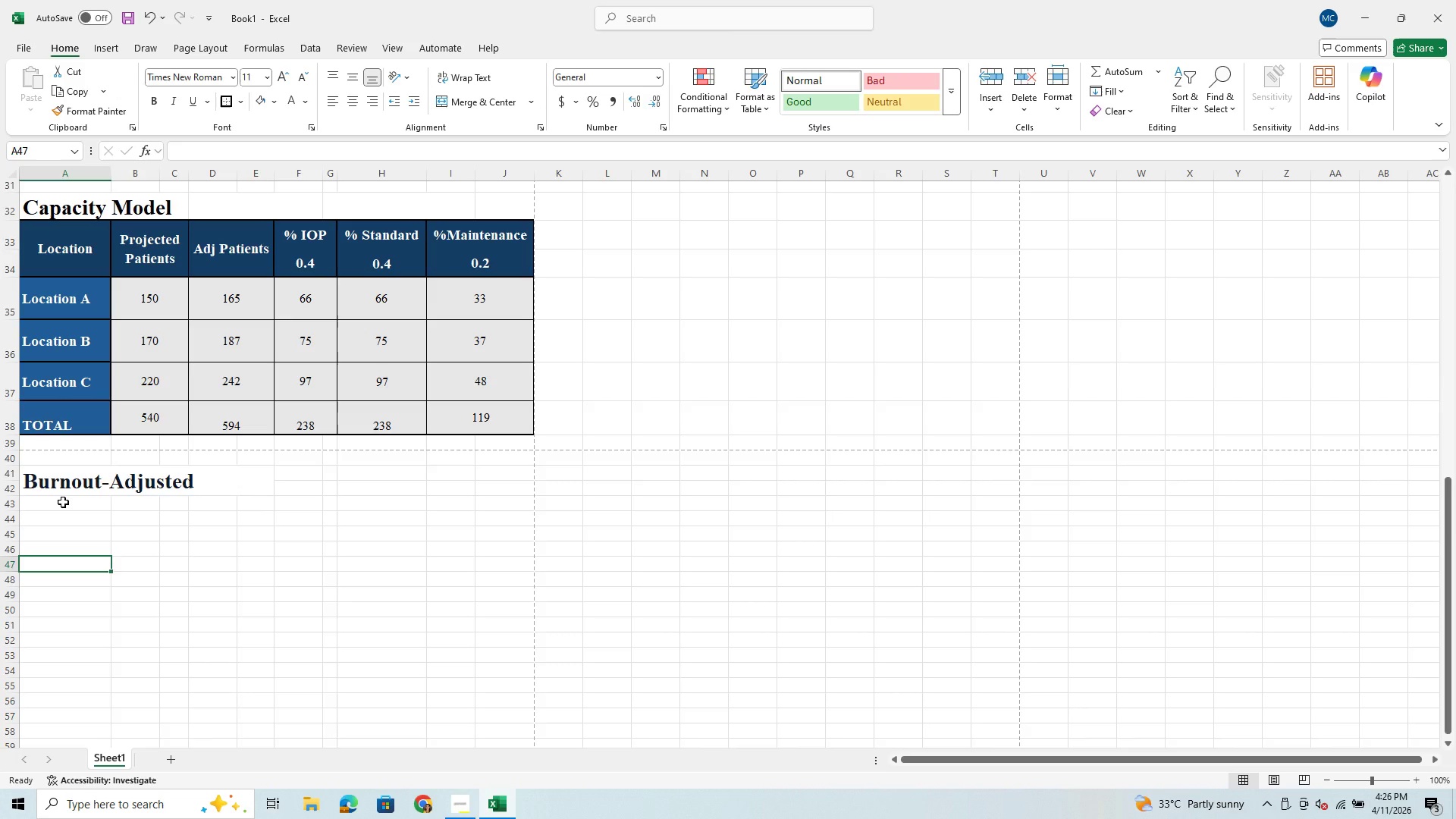 
left_click_drag(start_coordinate=[63, 502], to_coordinate=[93, 500])
 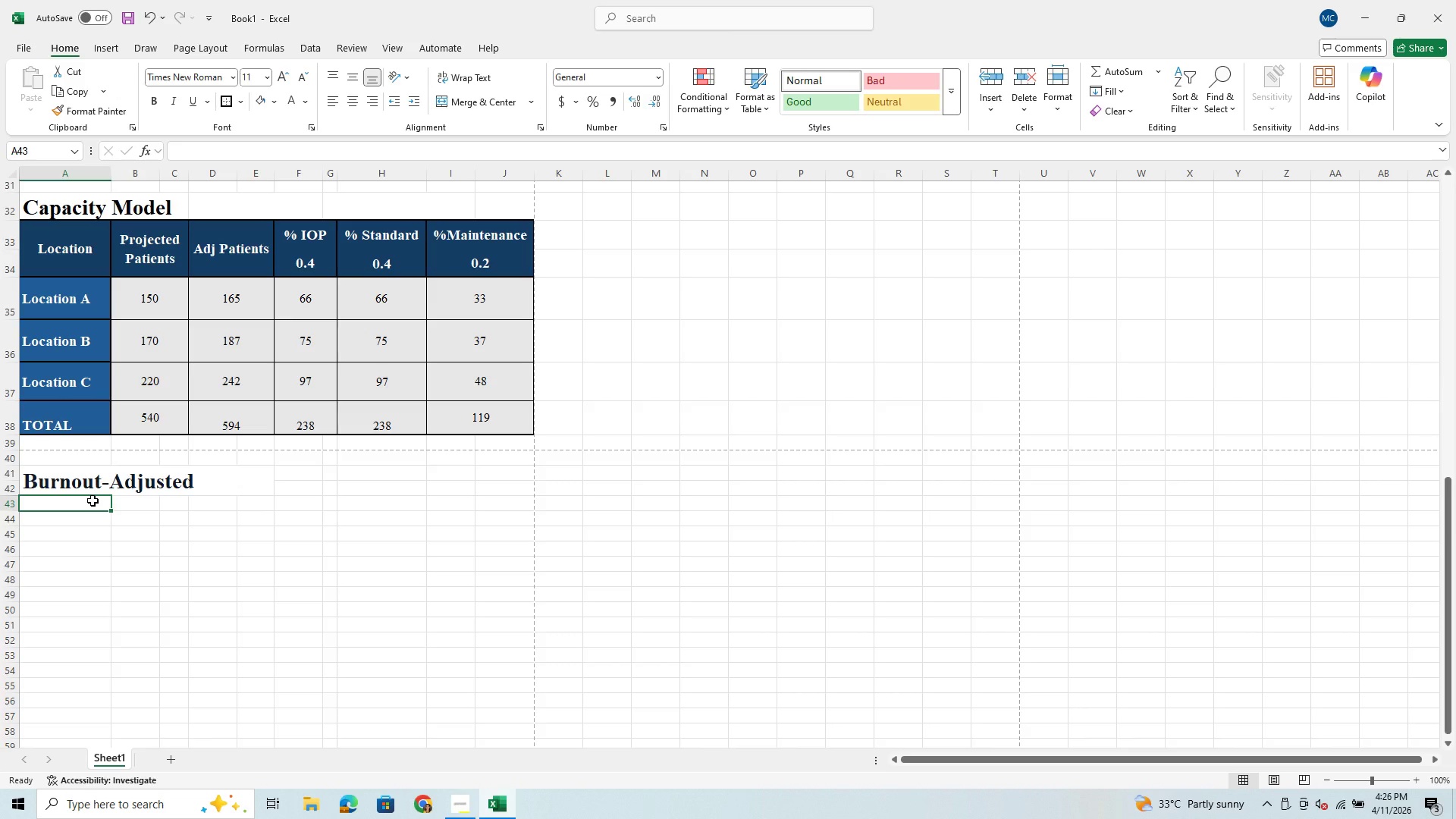 
wait(7.06)
 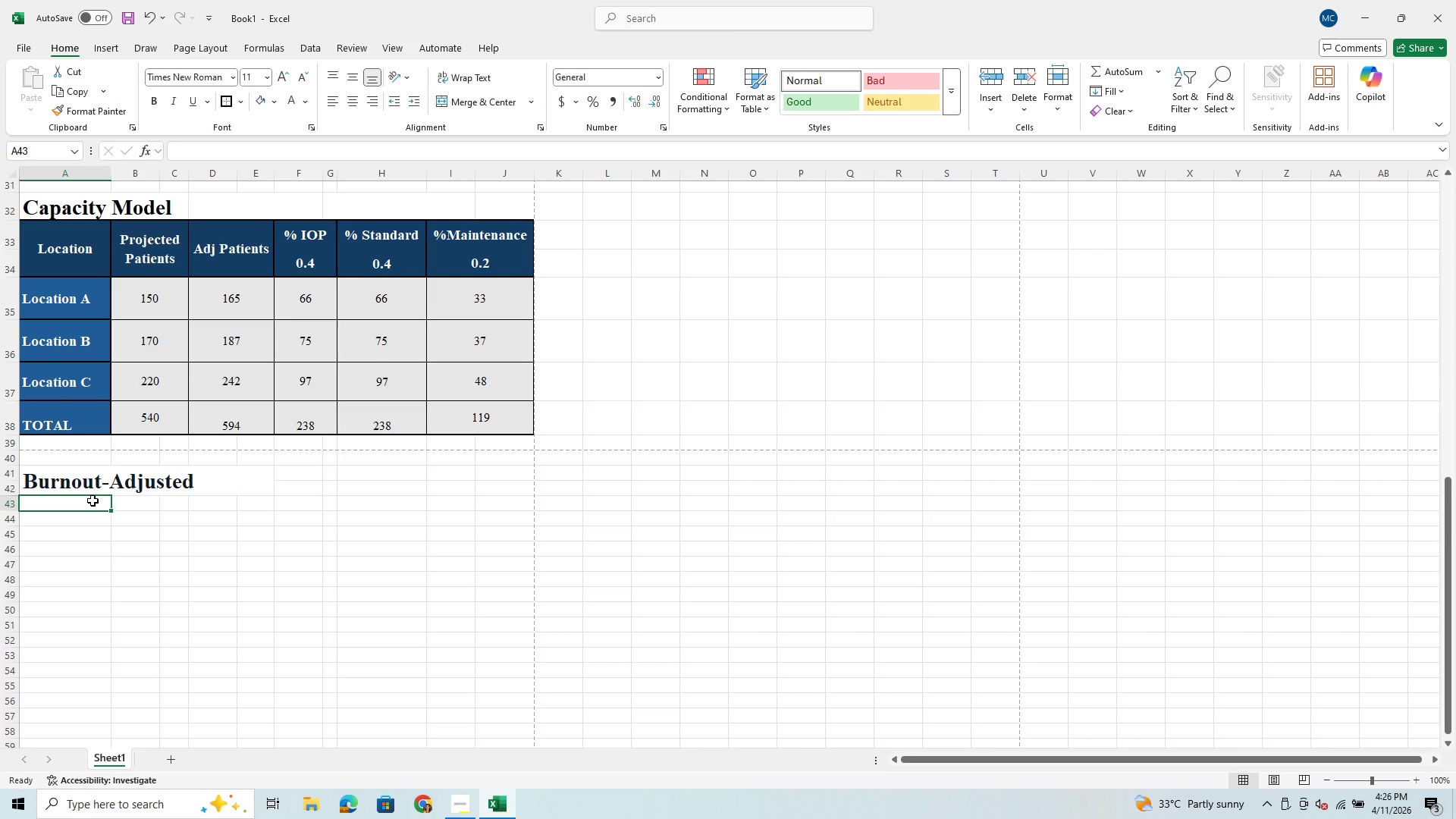 
left_click_drag(start_coordinate=[69, 502], to_coordinate=[512, 604])
 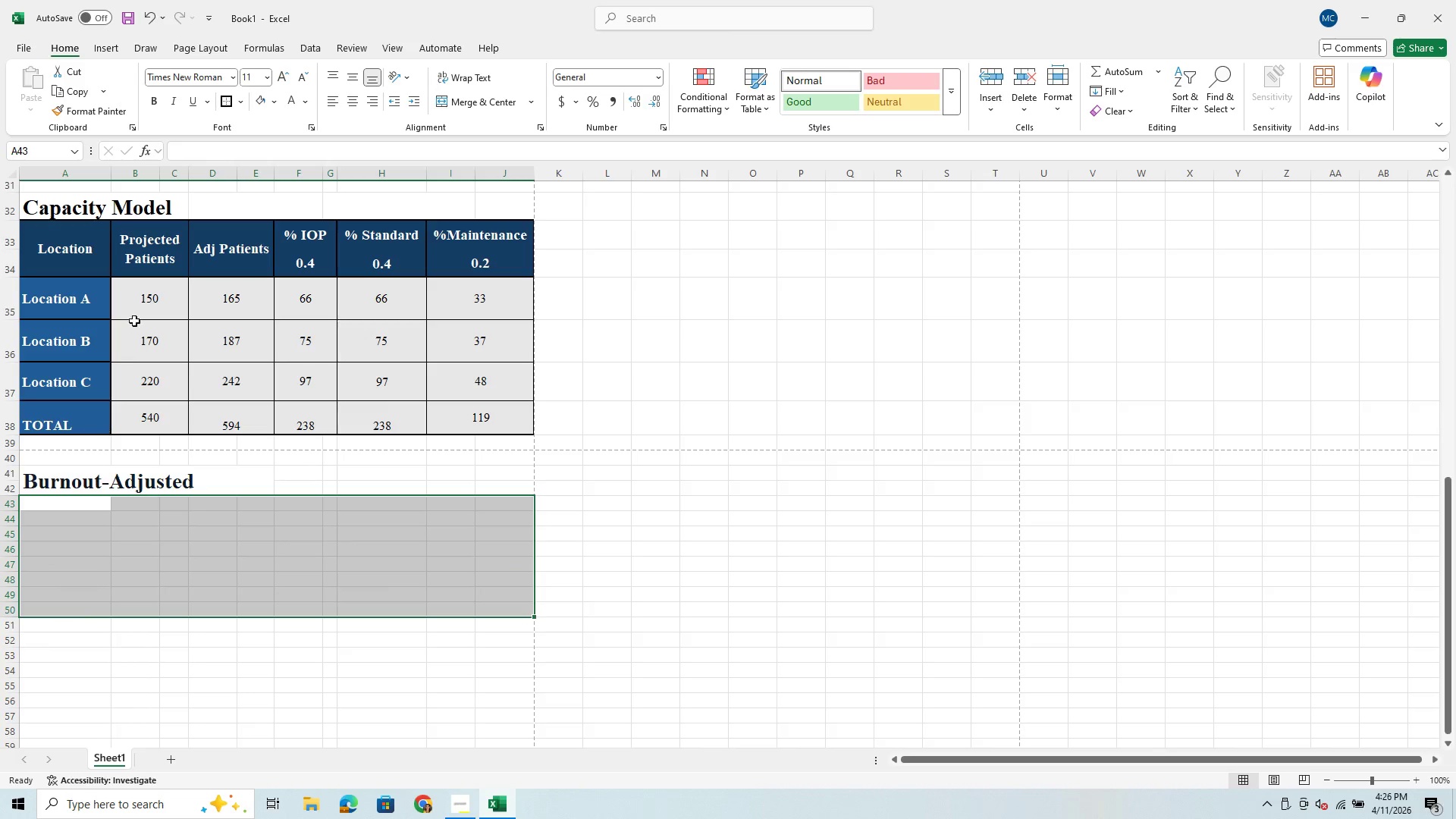 
wait(5.58)
 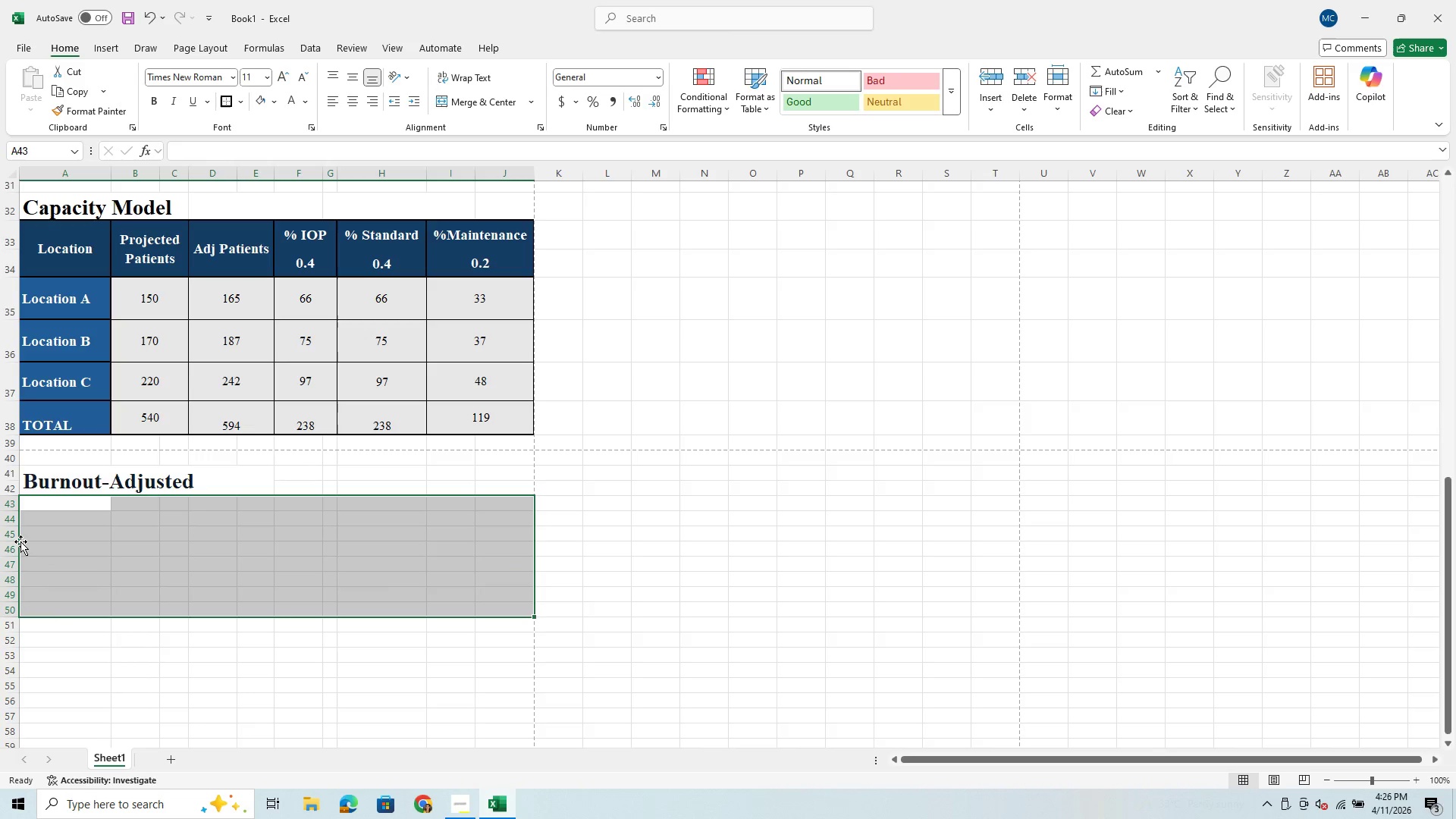 
left_click_drag(start_coordinate=[102, 504], to_coordinate=[114, 506])
 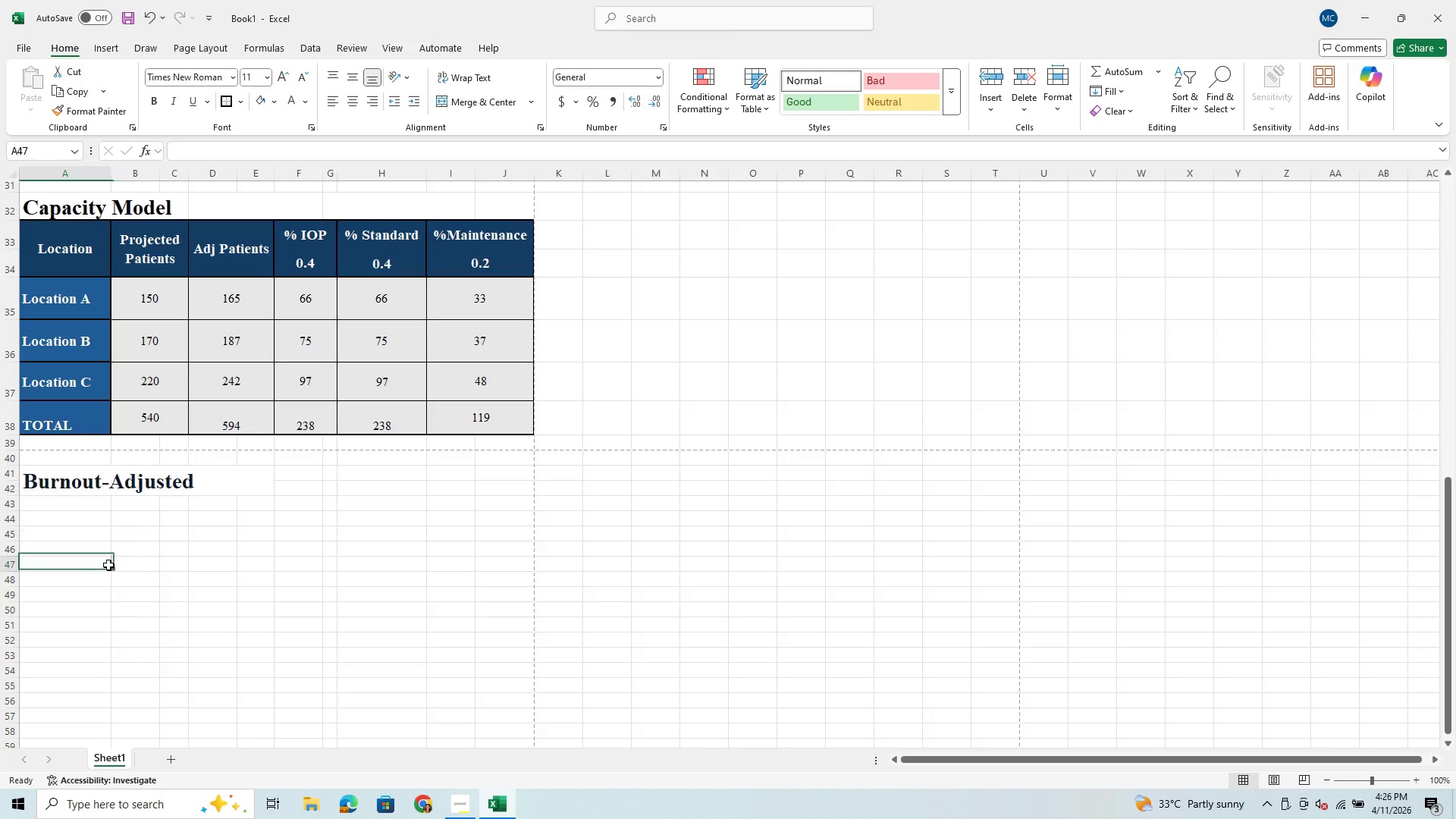 
left_click_drag(start_coordinate=[108, 504], to_coordinate=[120, 638])
 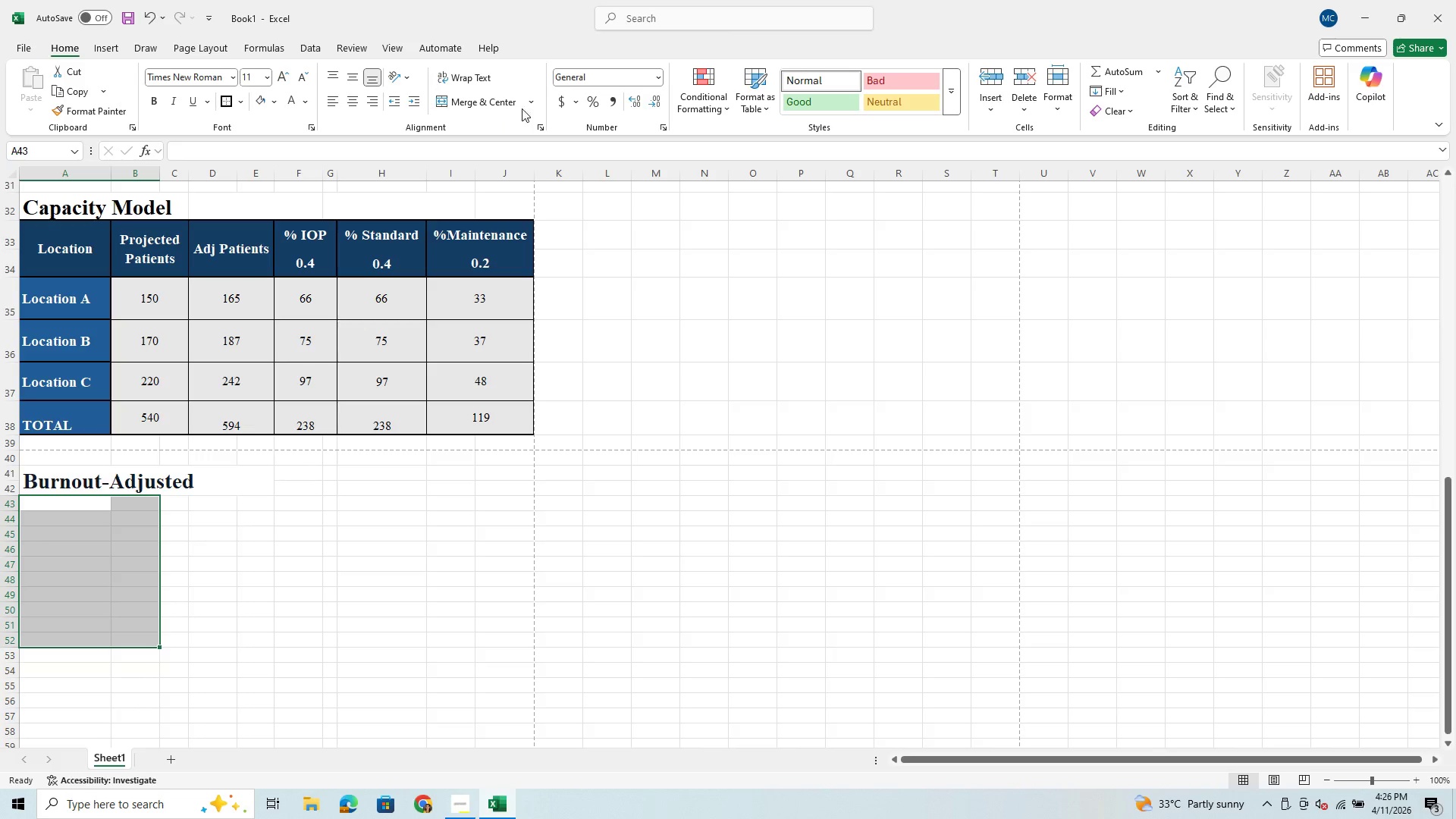 
left_click([527, 99])
 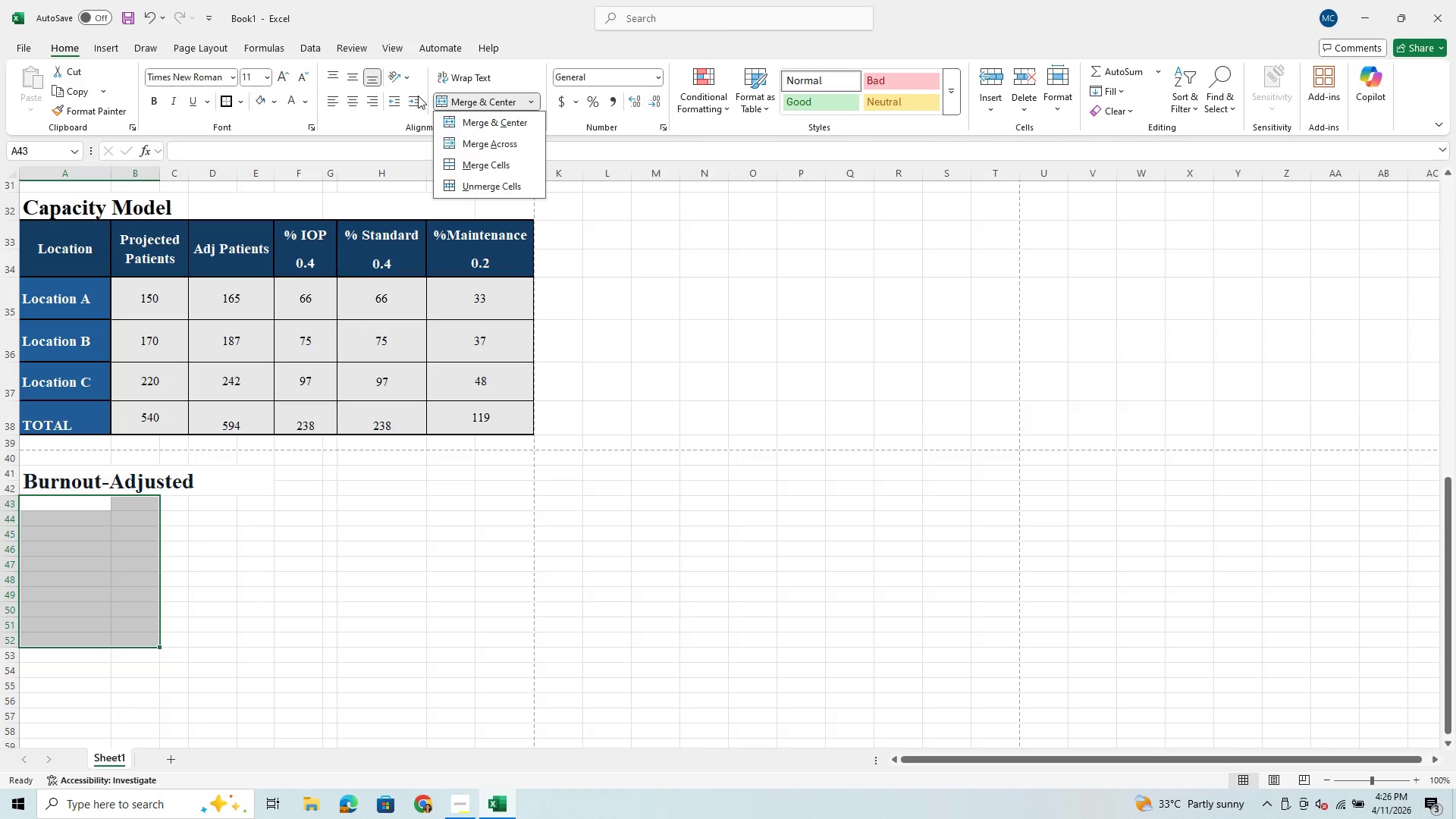 
mouse_move([452, 143])
 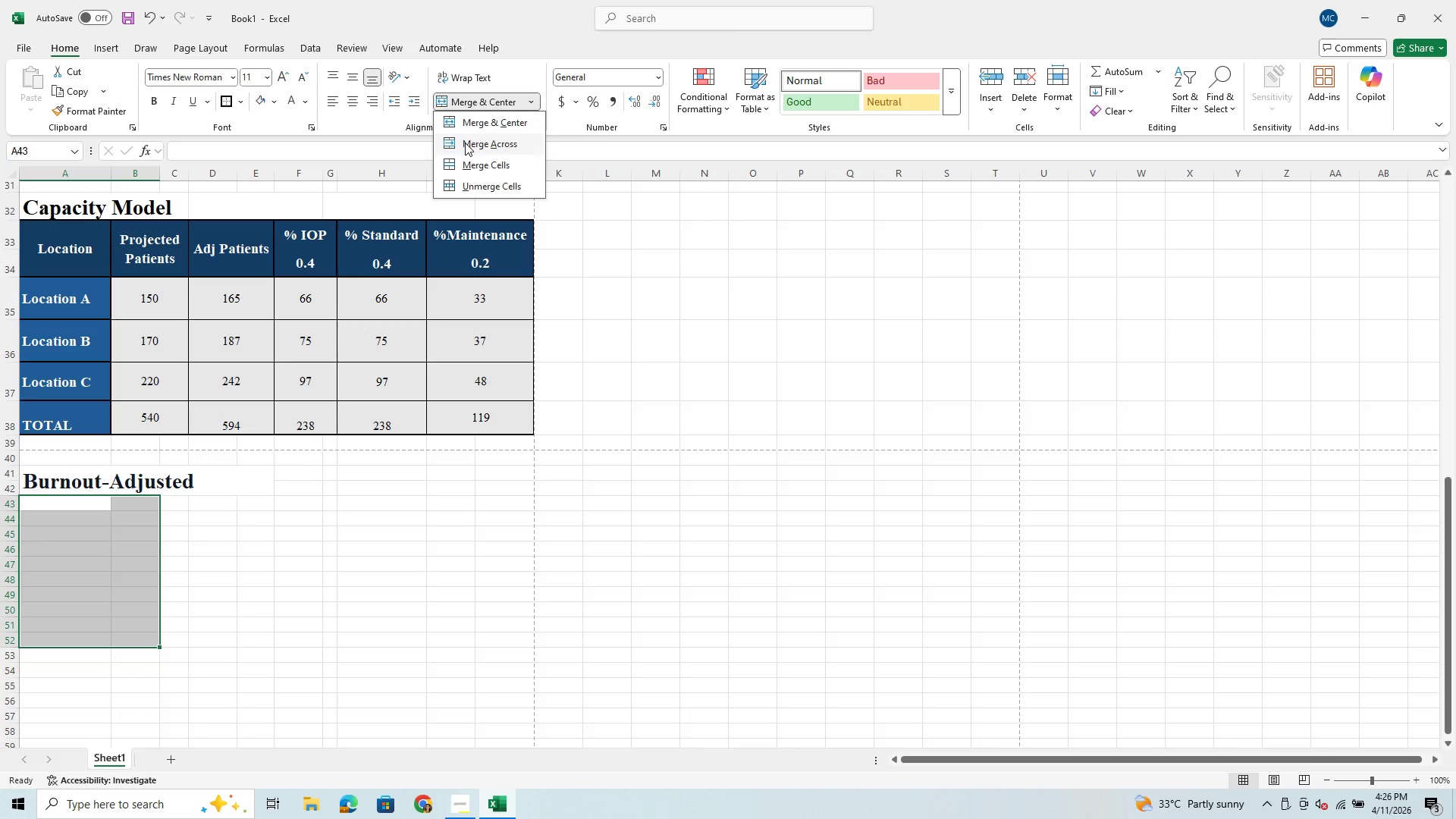 
left_click([465, 143])
 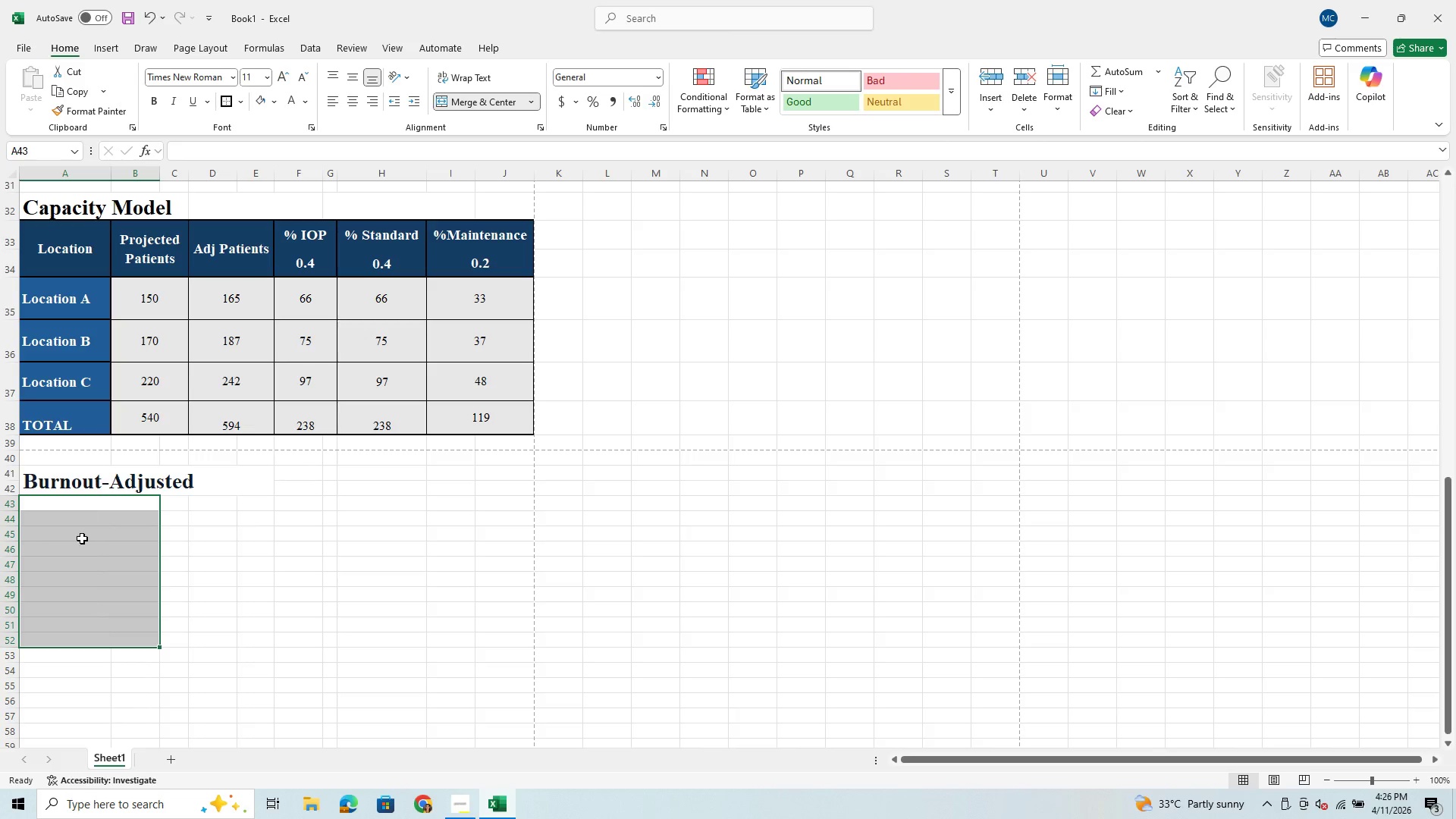 
left_click([112, 506])
 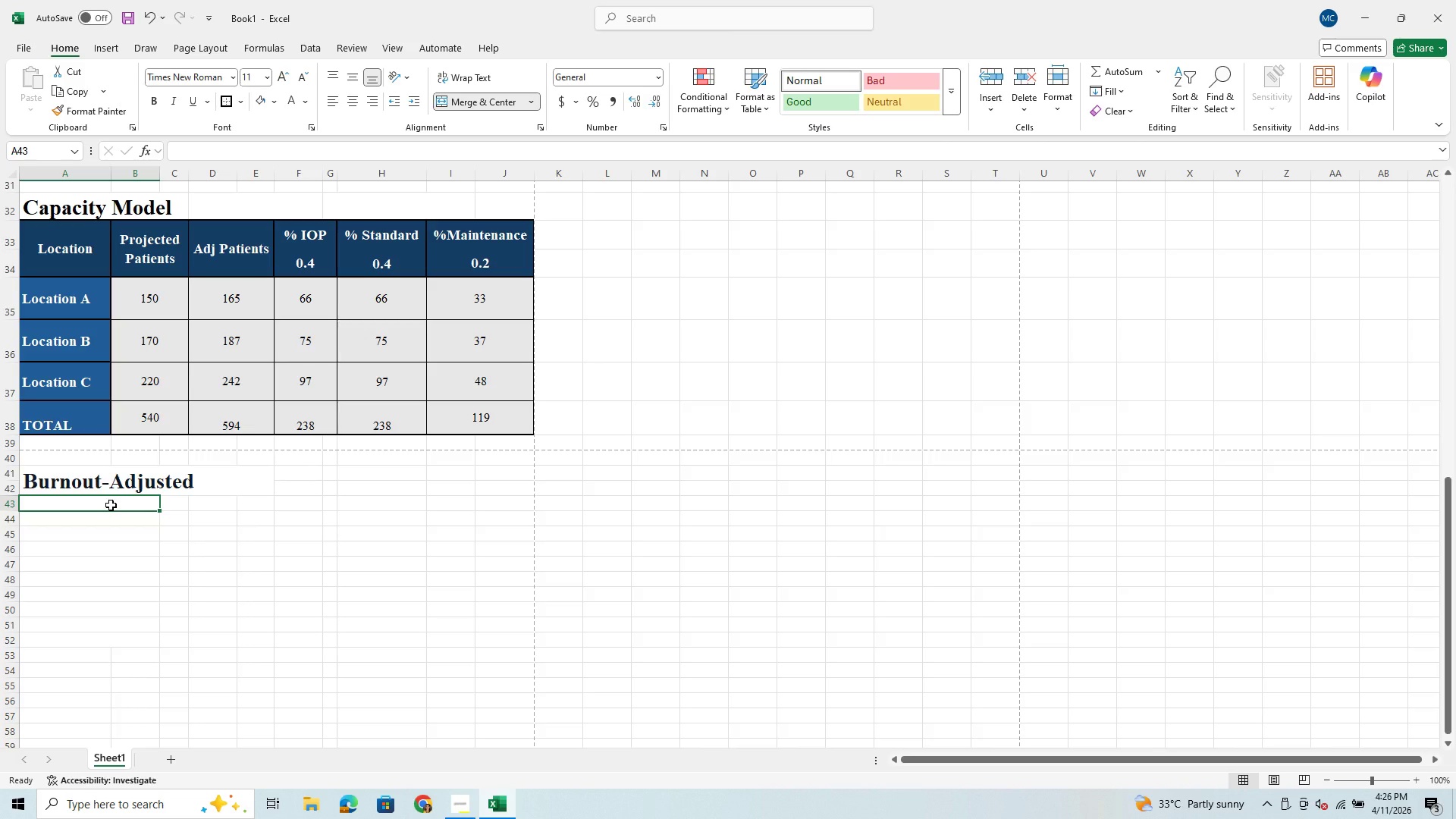 
type(Role)
 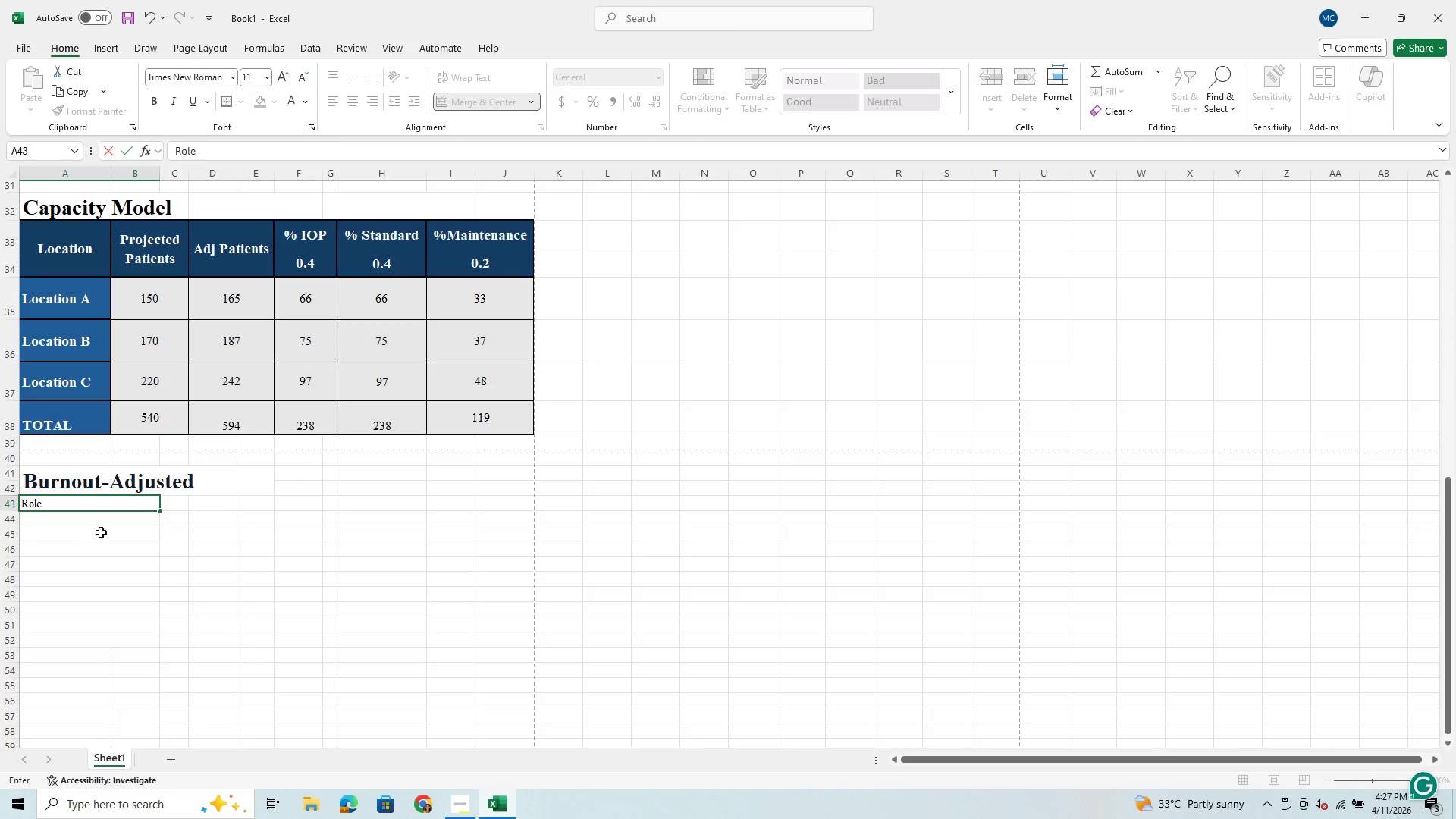 
left_click([99, 526])
 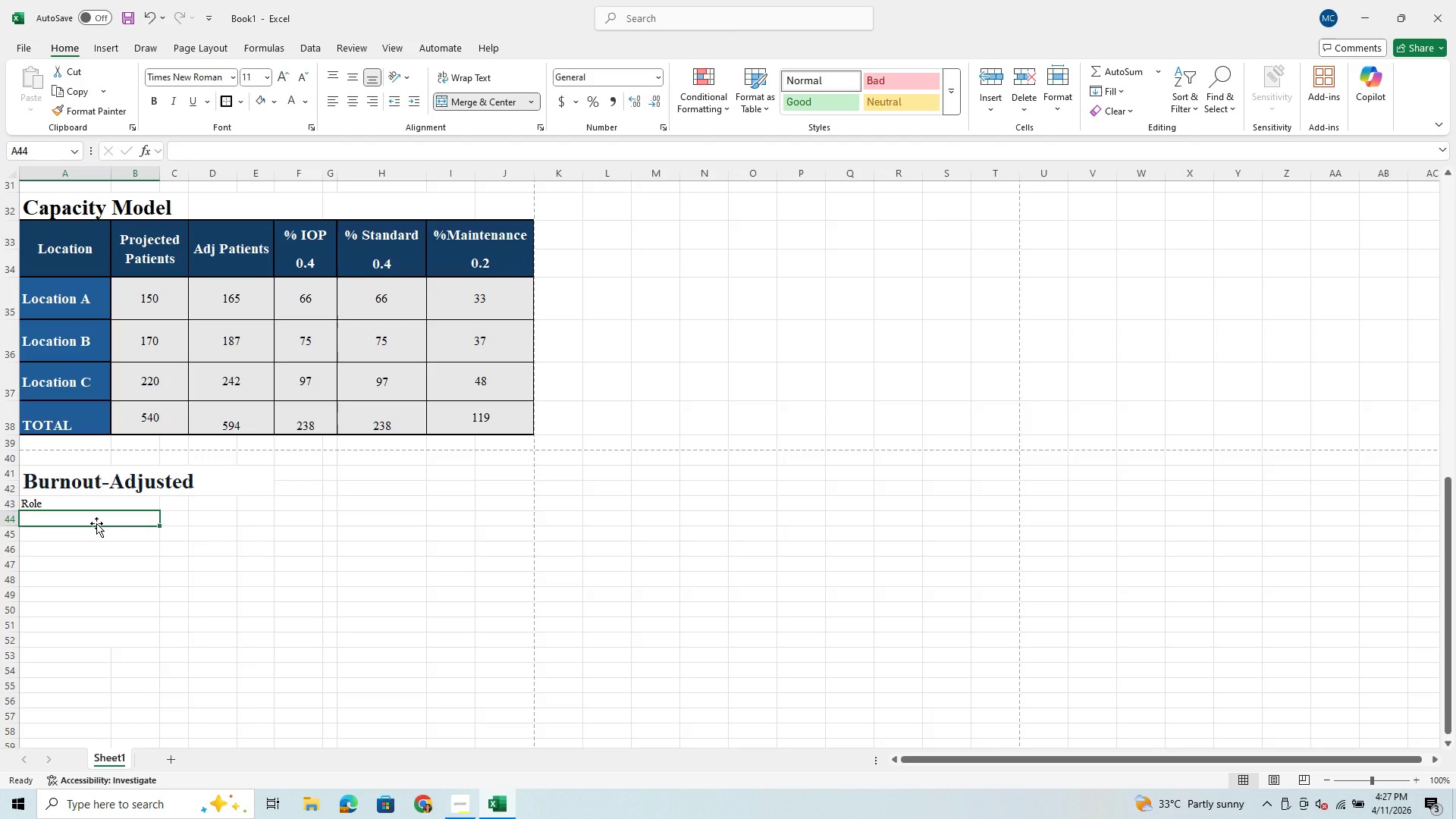 
type(Psychologists)
 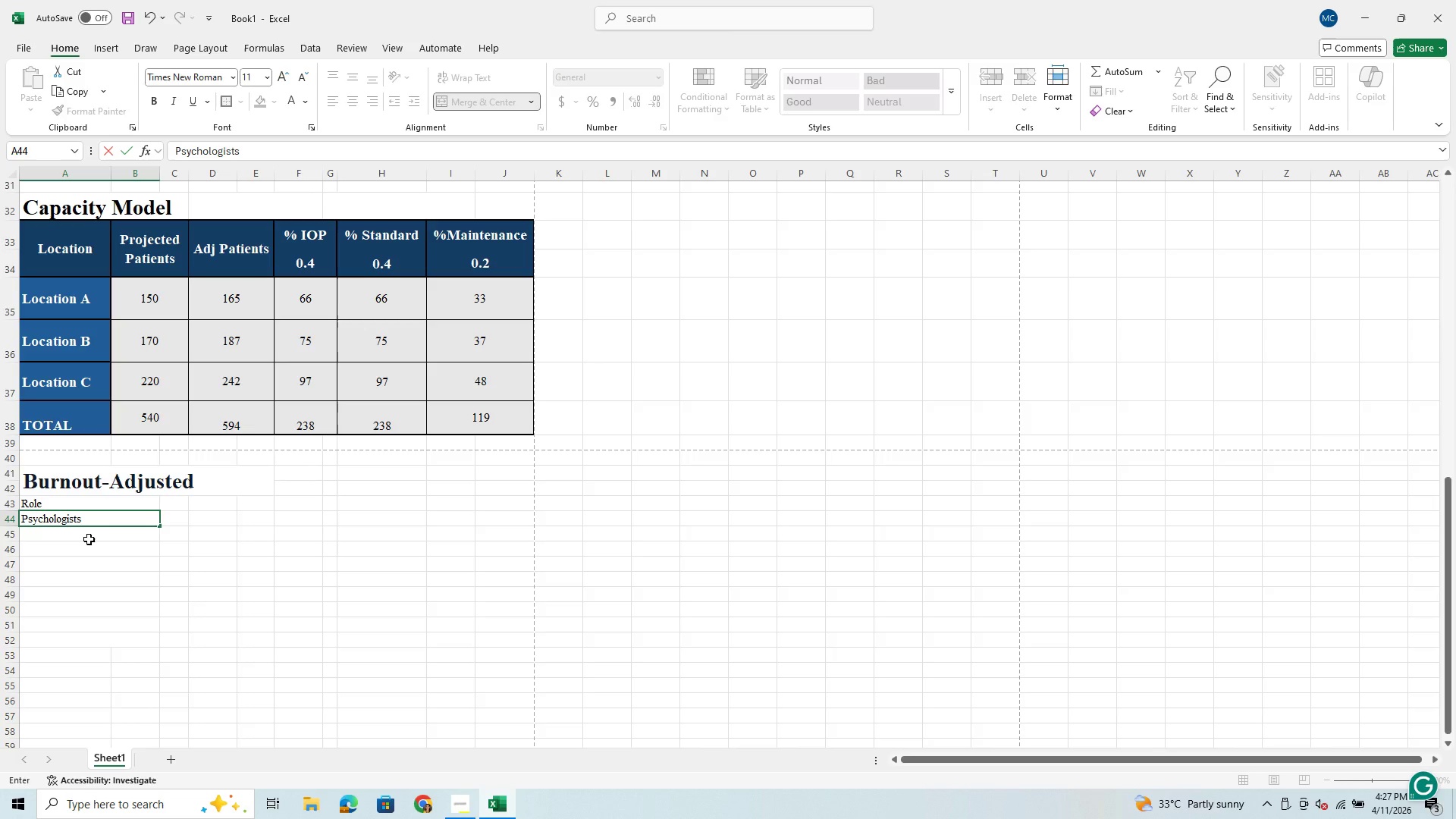 
left_click([89, 539])
 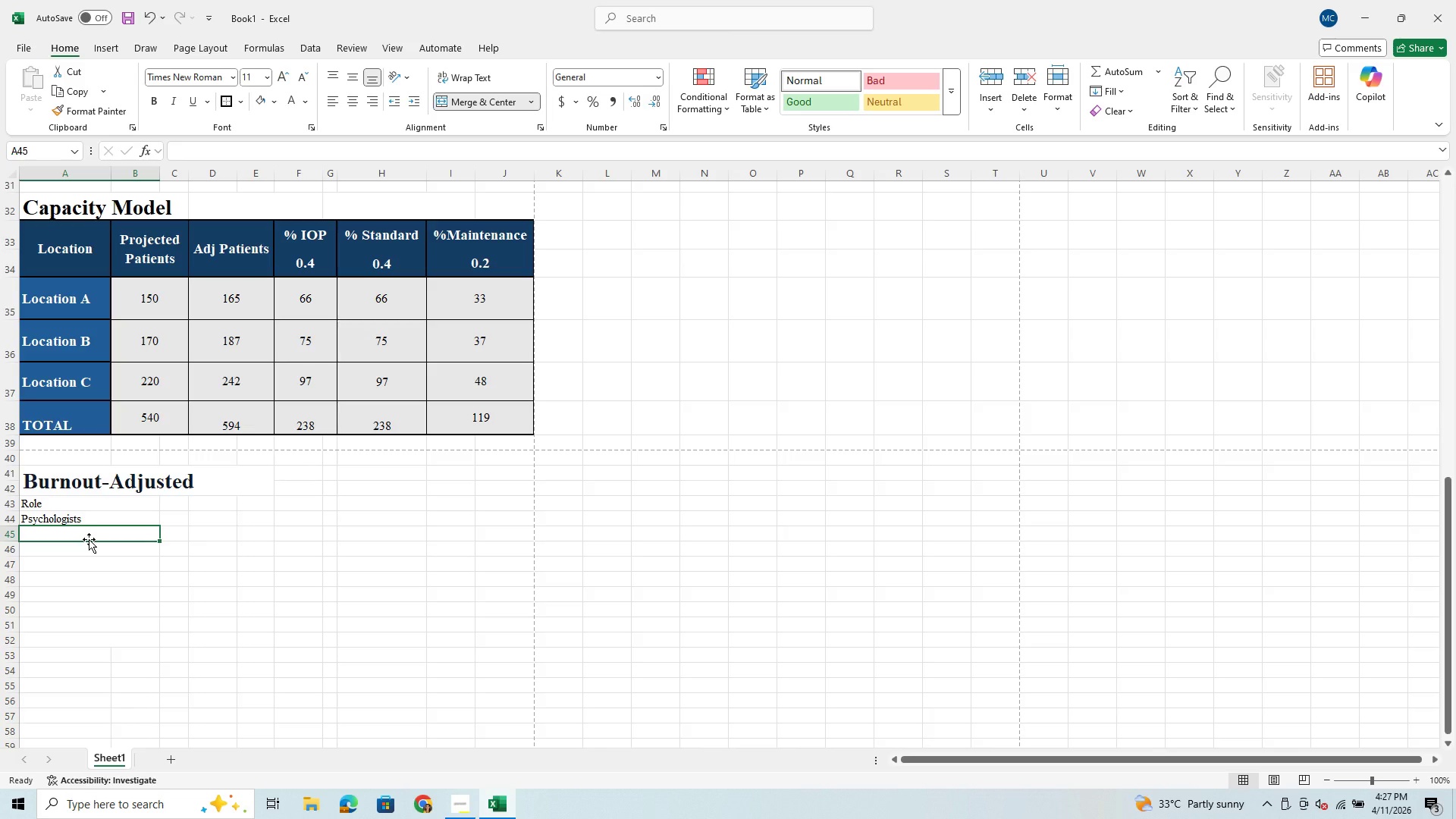 
type(CSW/LMFT)
 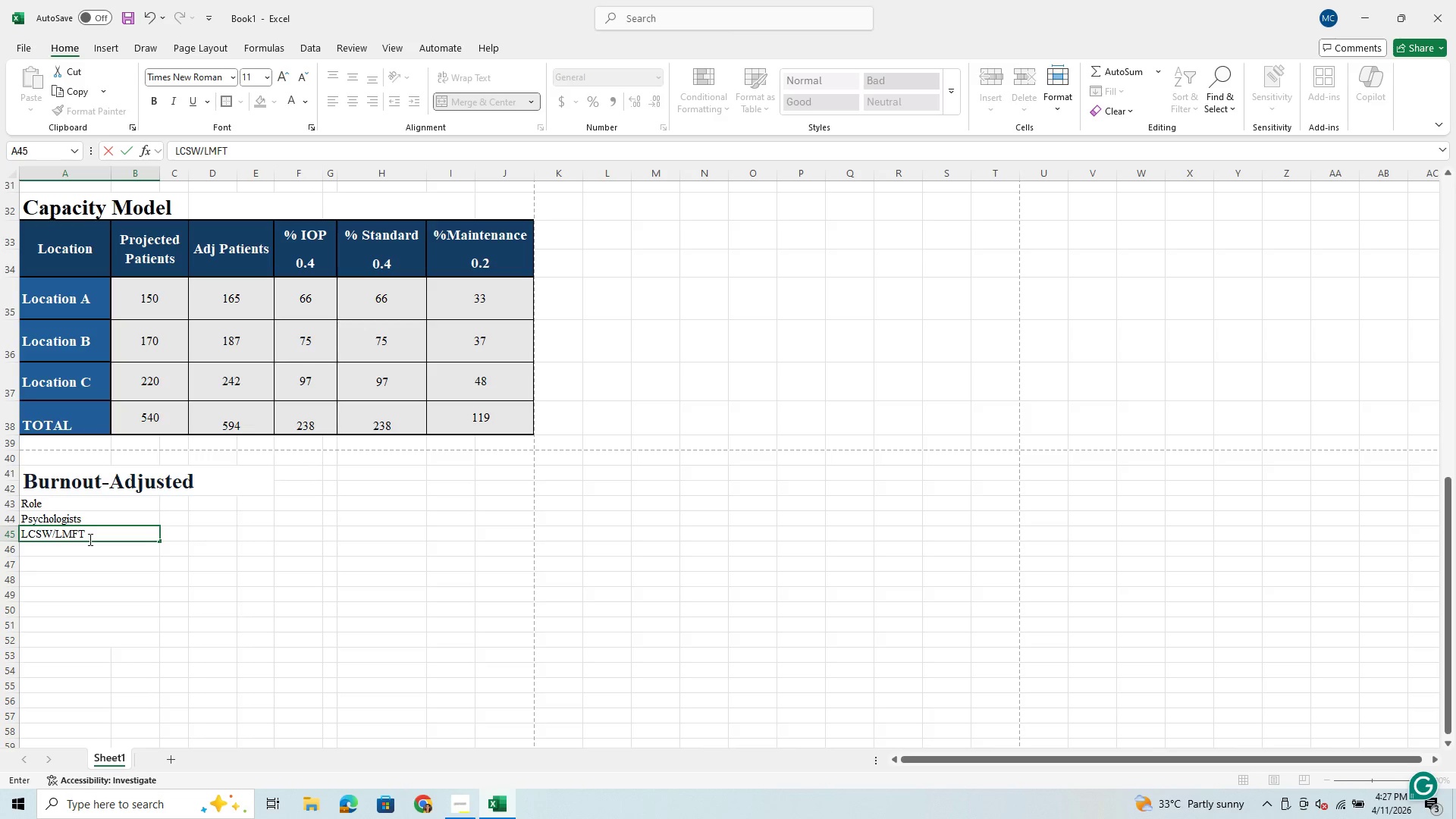 
left_click([86, 545])
 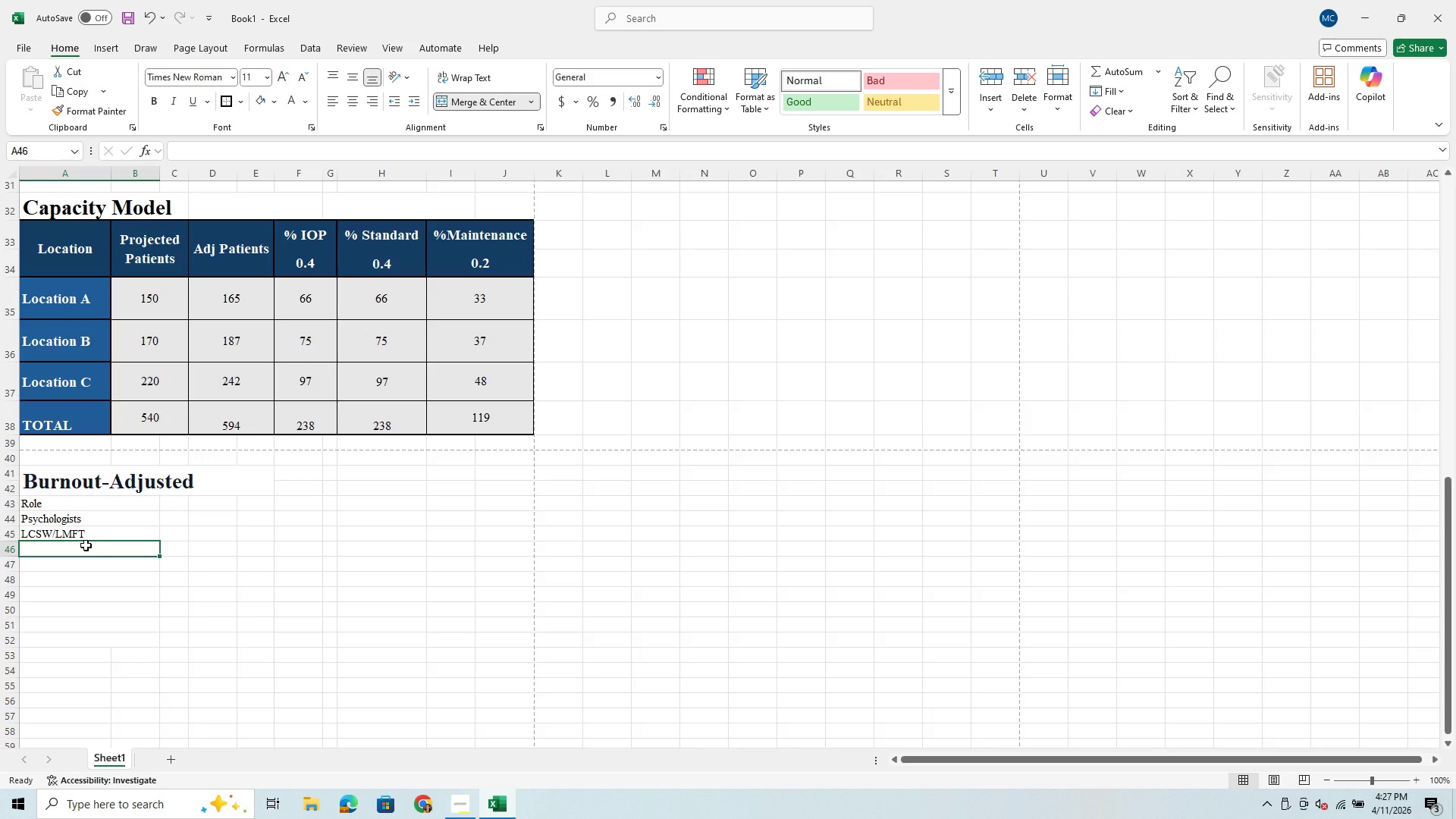 
type(Dieticiens)
 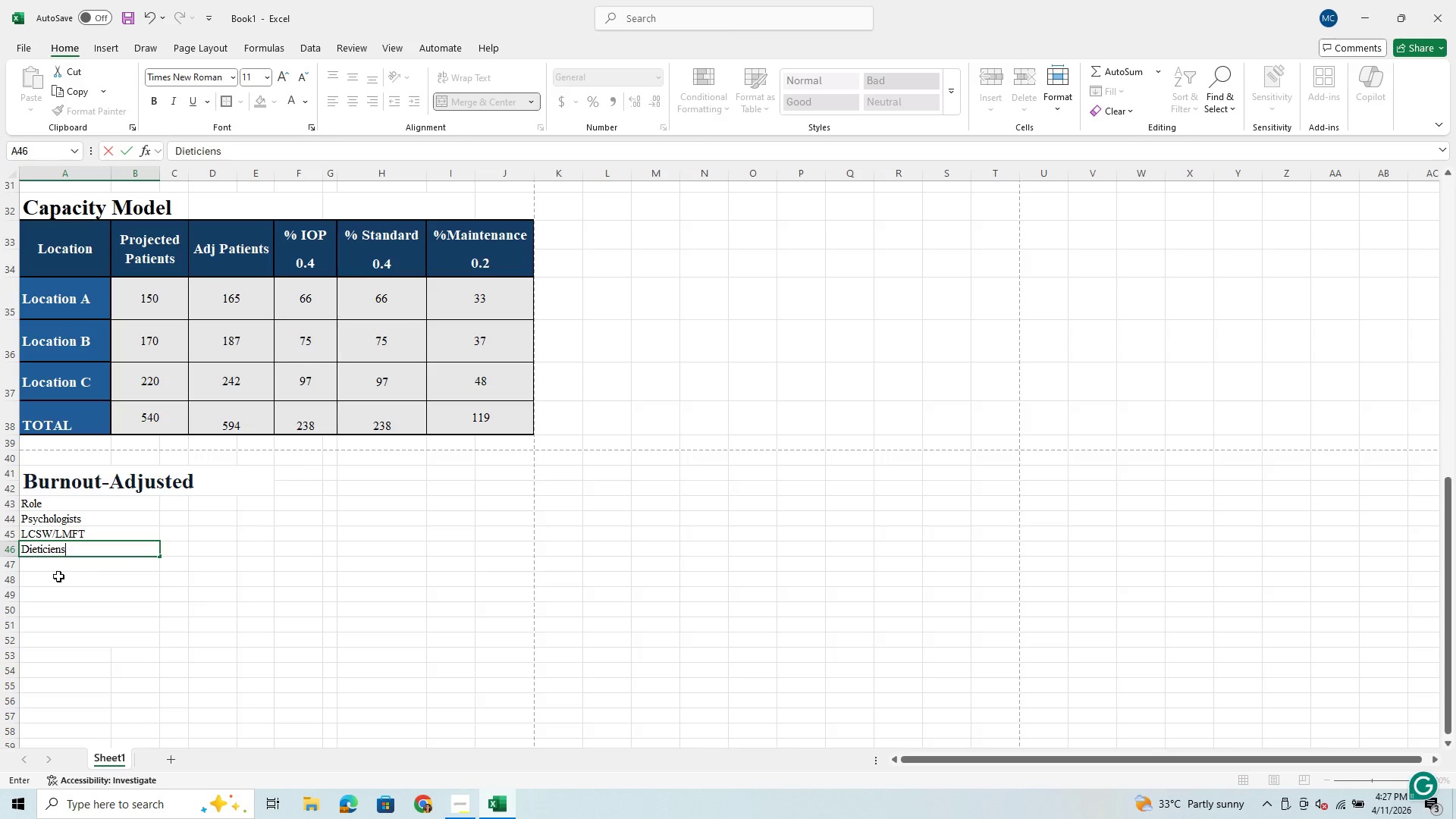 
left_click([77, 568])
 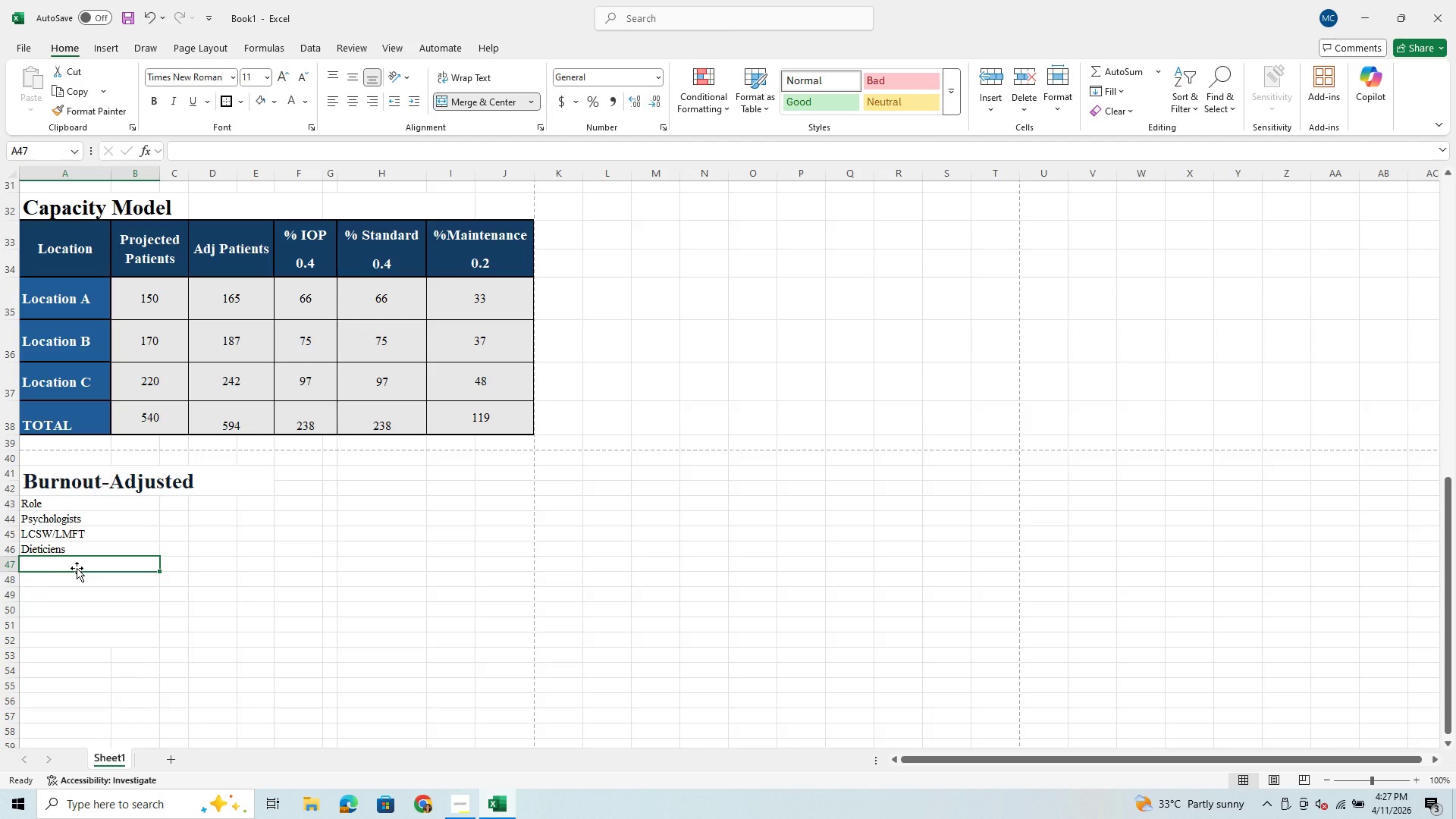 
type(Addiction)
 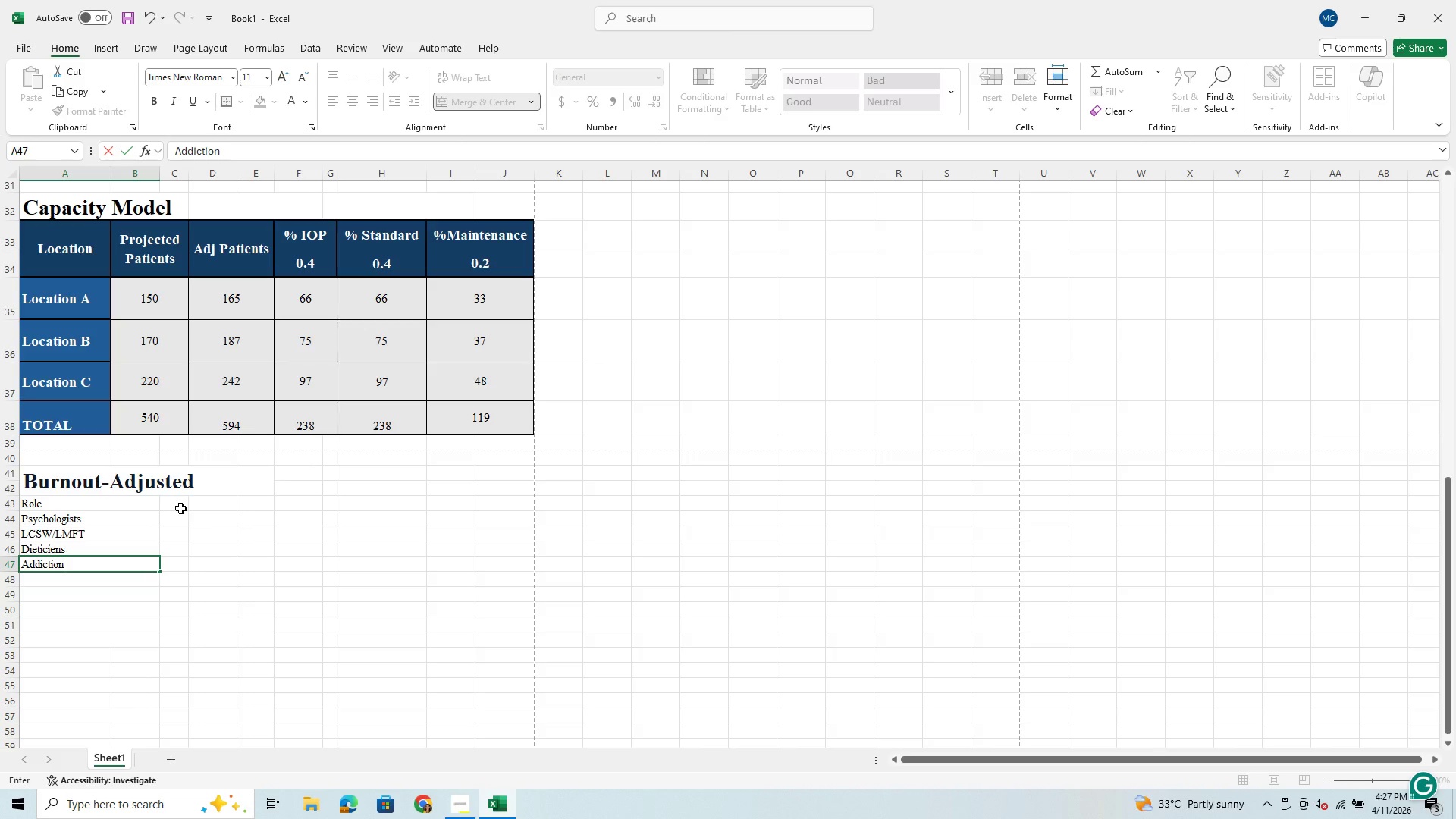 
wait(12.19)
 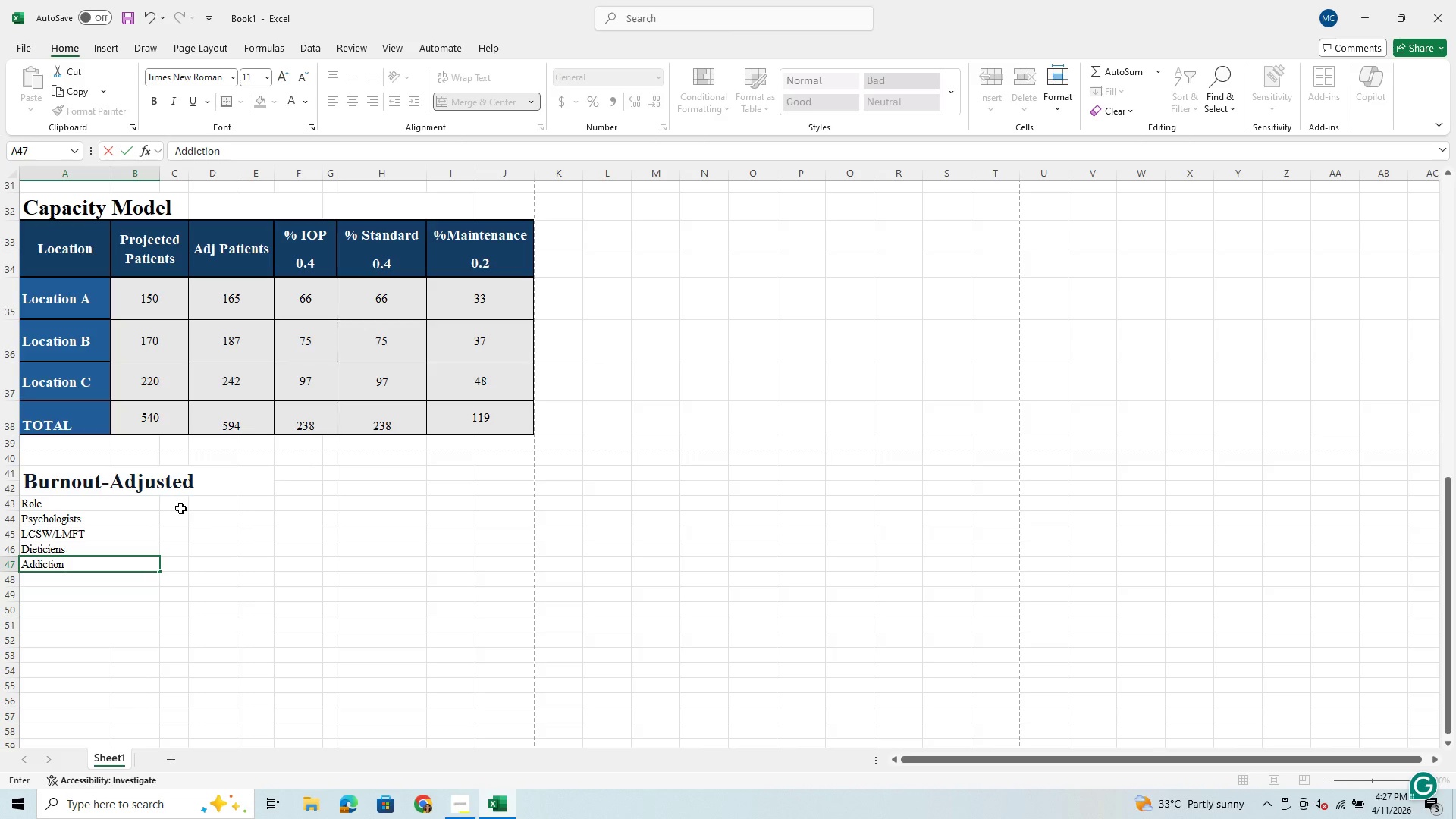 
left_click_drag(start_coordinate=[176, 500], to_coordinate=[198, 503])
 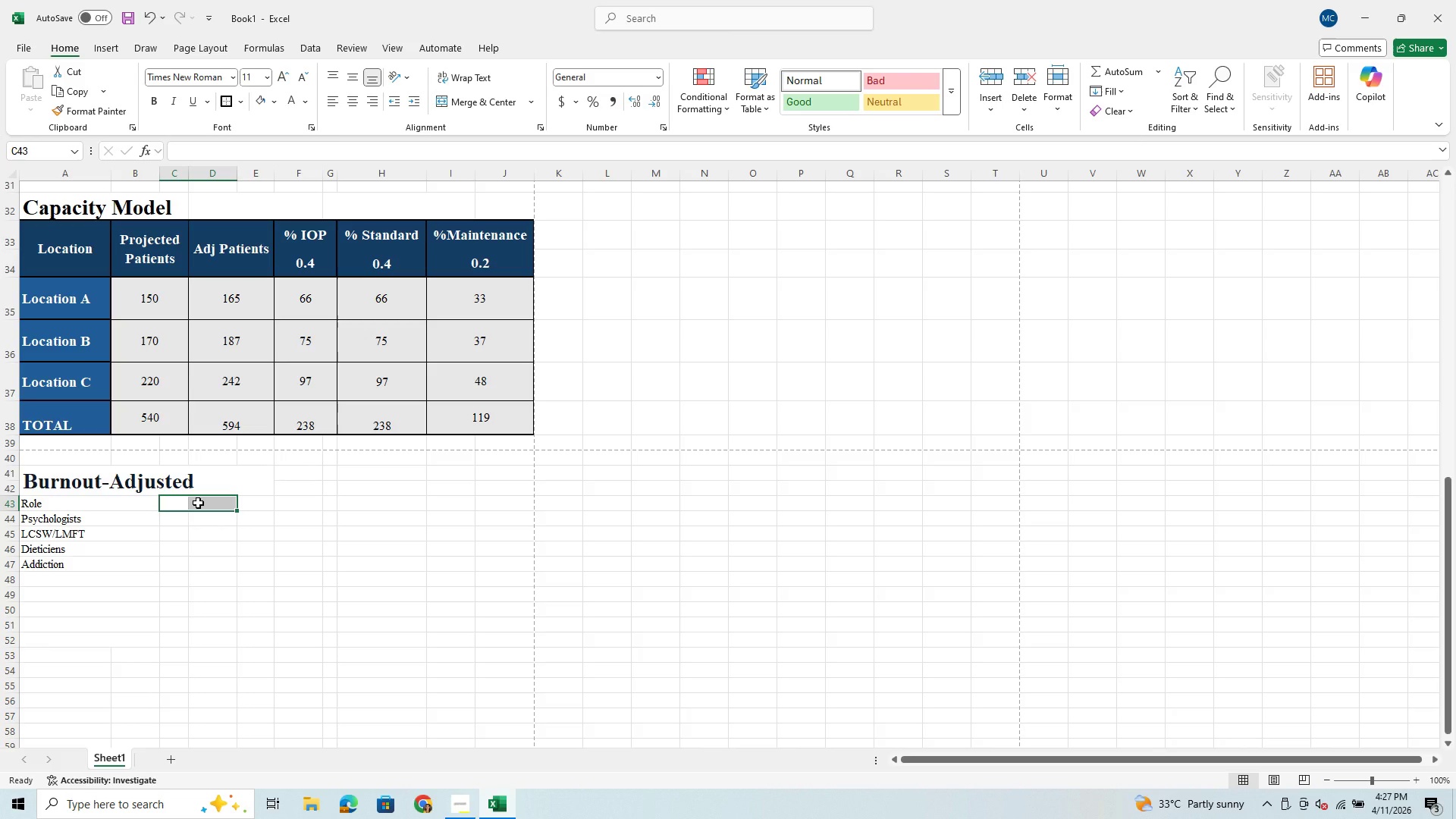 
type(Max Hours)
 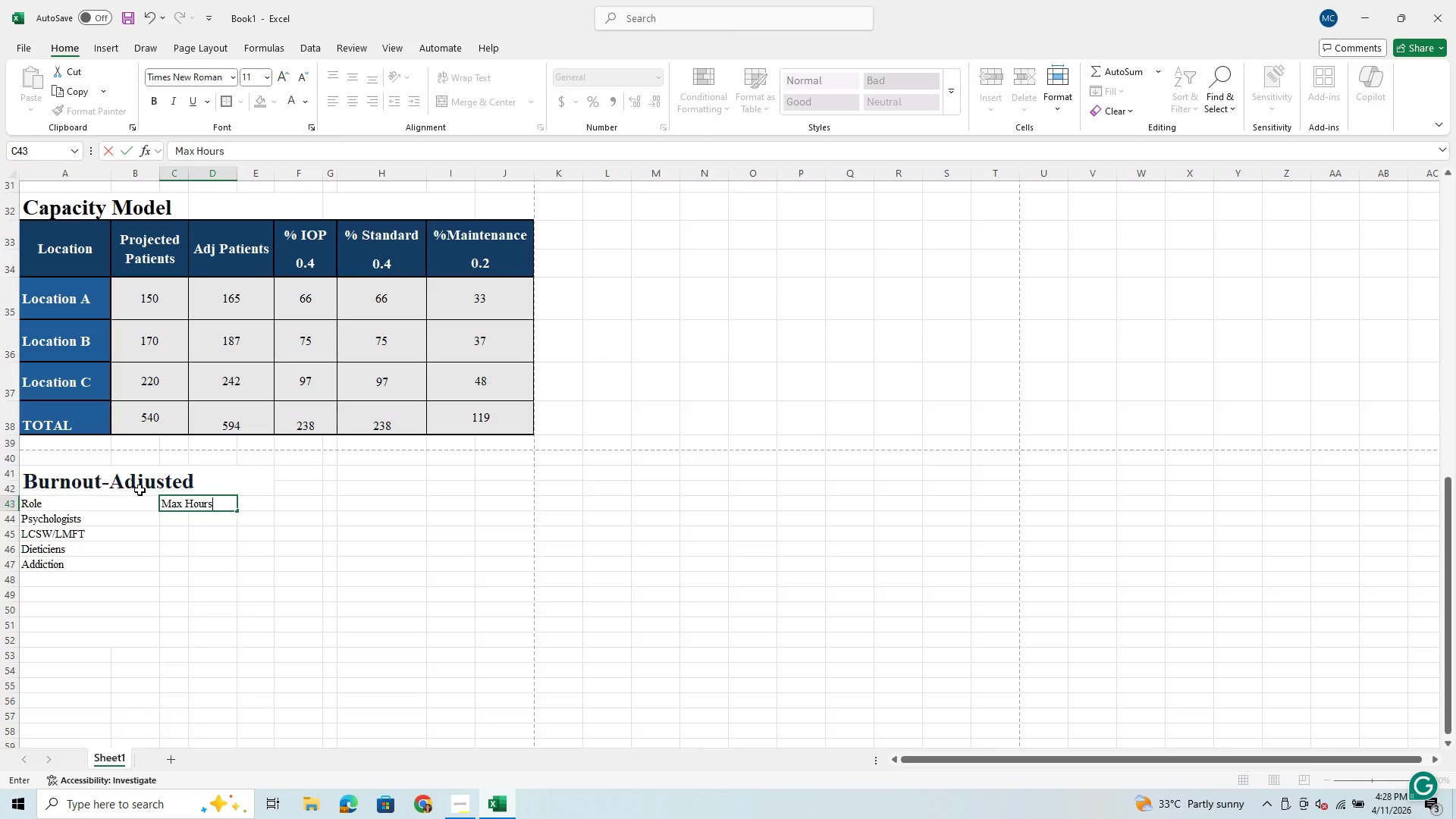 
wait(6.01)
 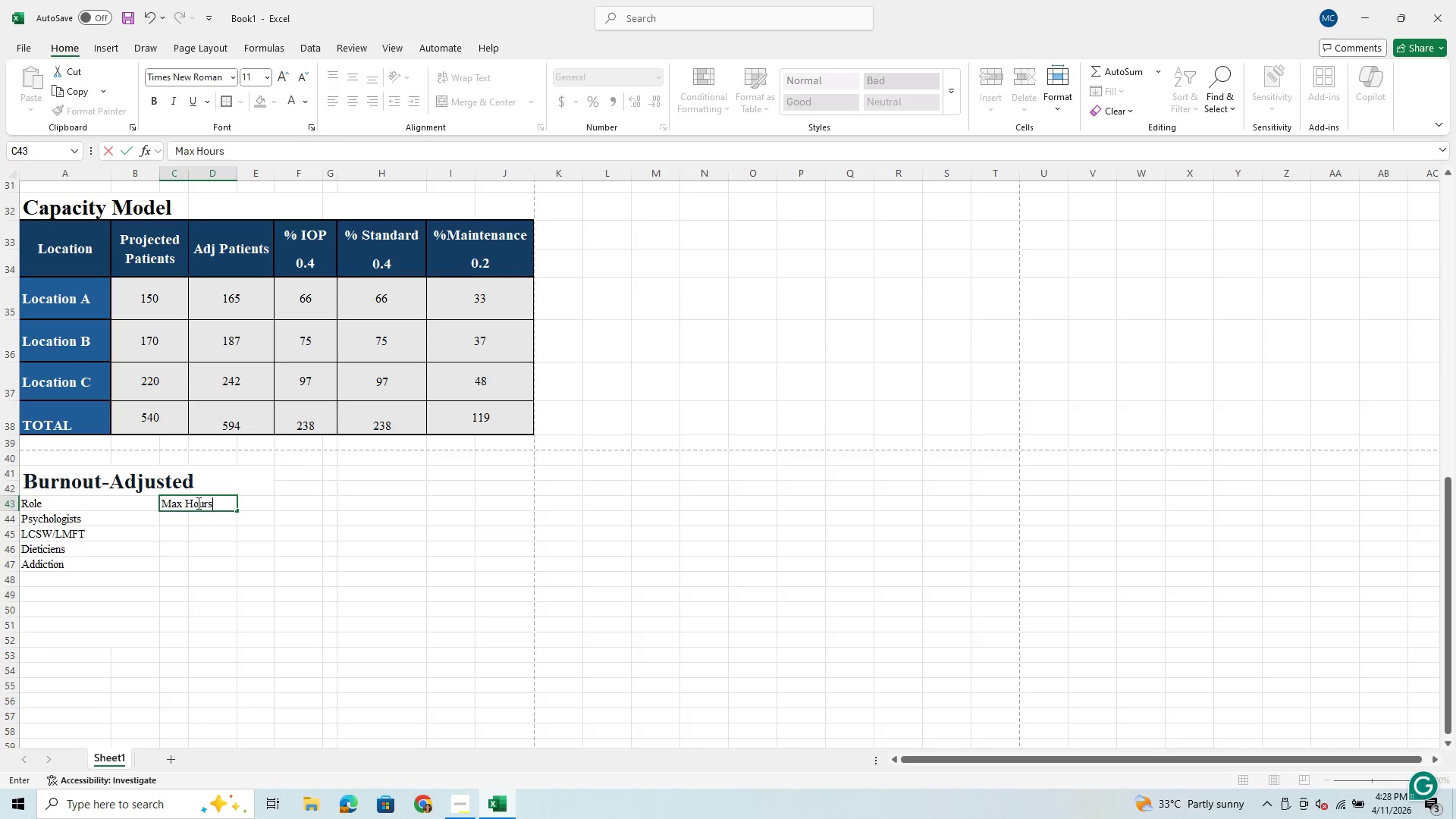 
left_click([265, 506])
 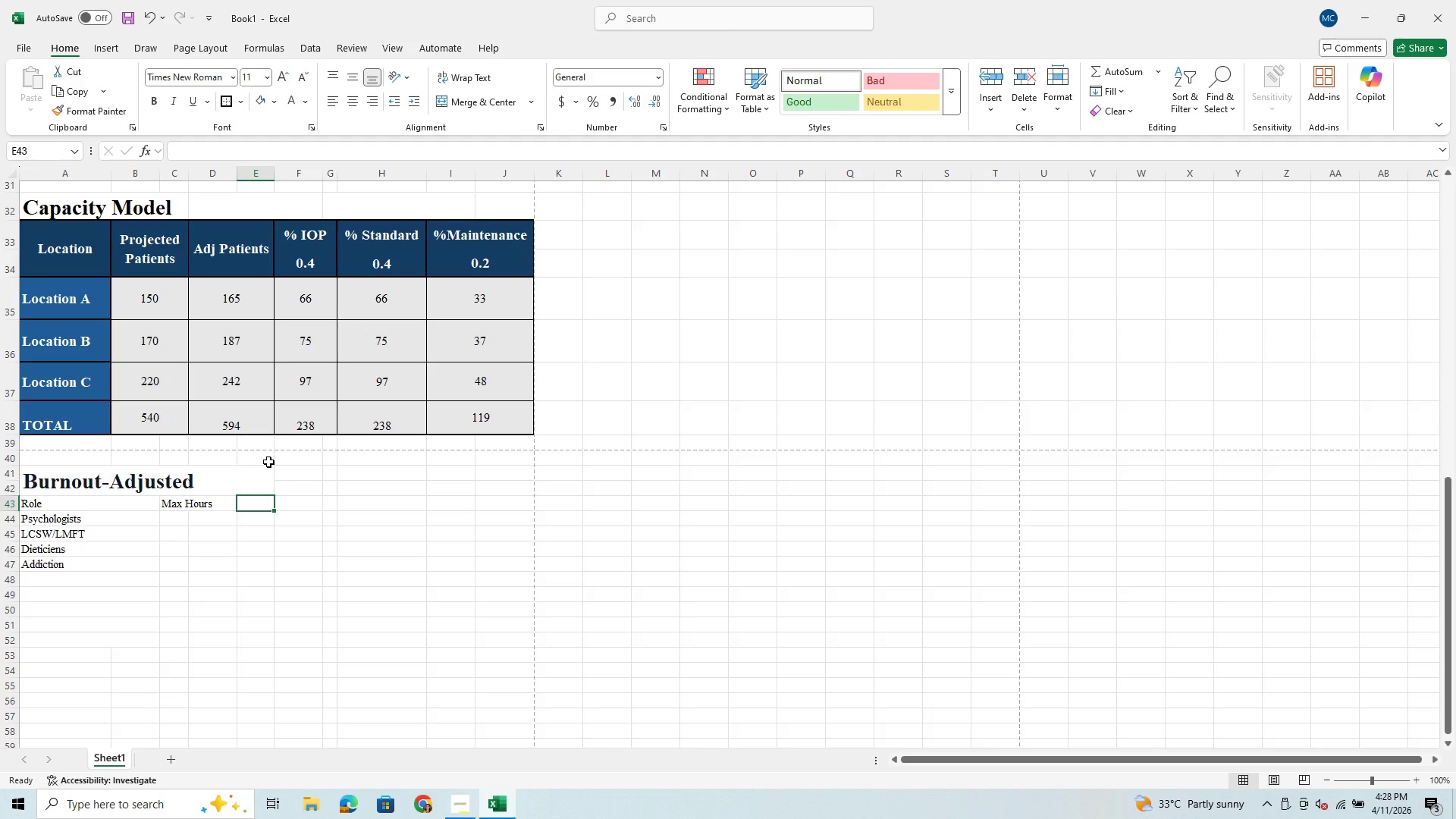 
type(Capacity)
 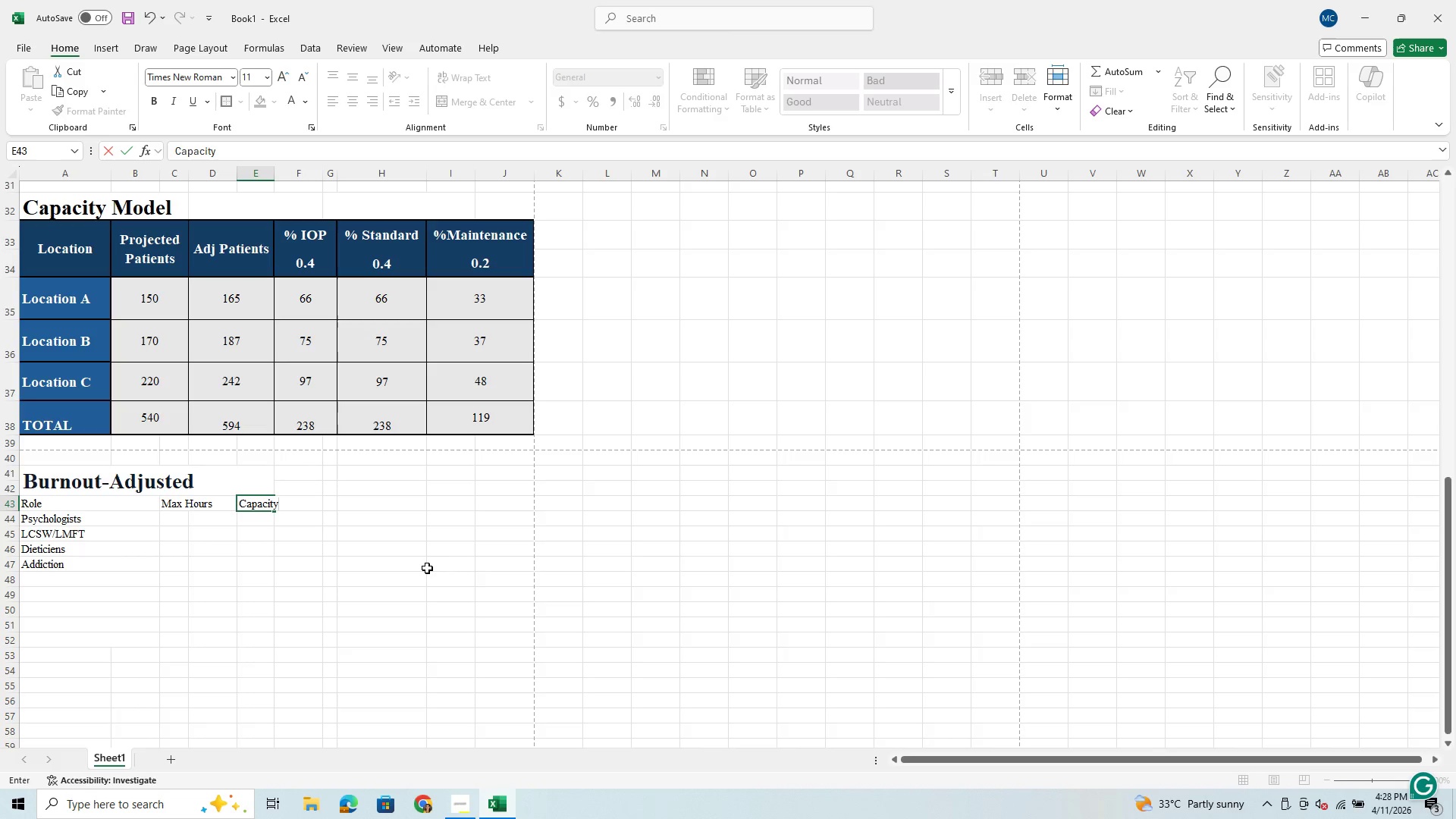 
wait(45.2)
 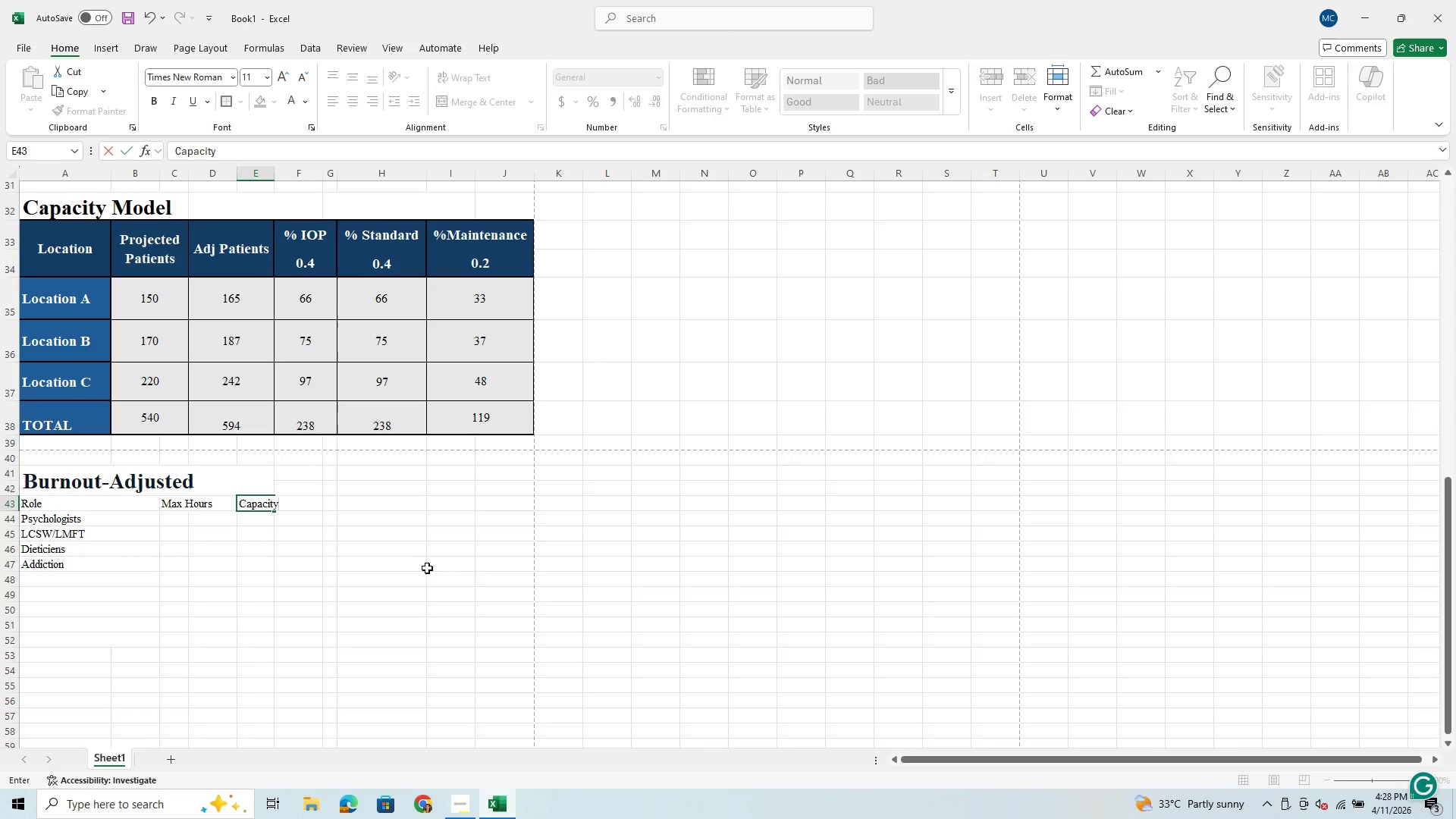 
left_click([333, 504])
 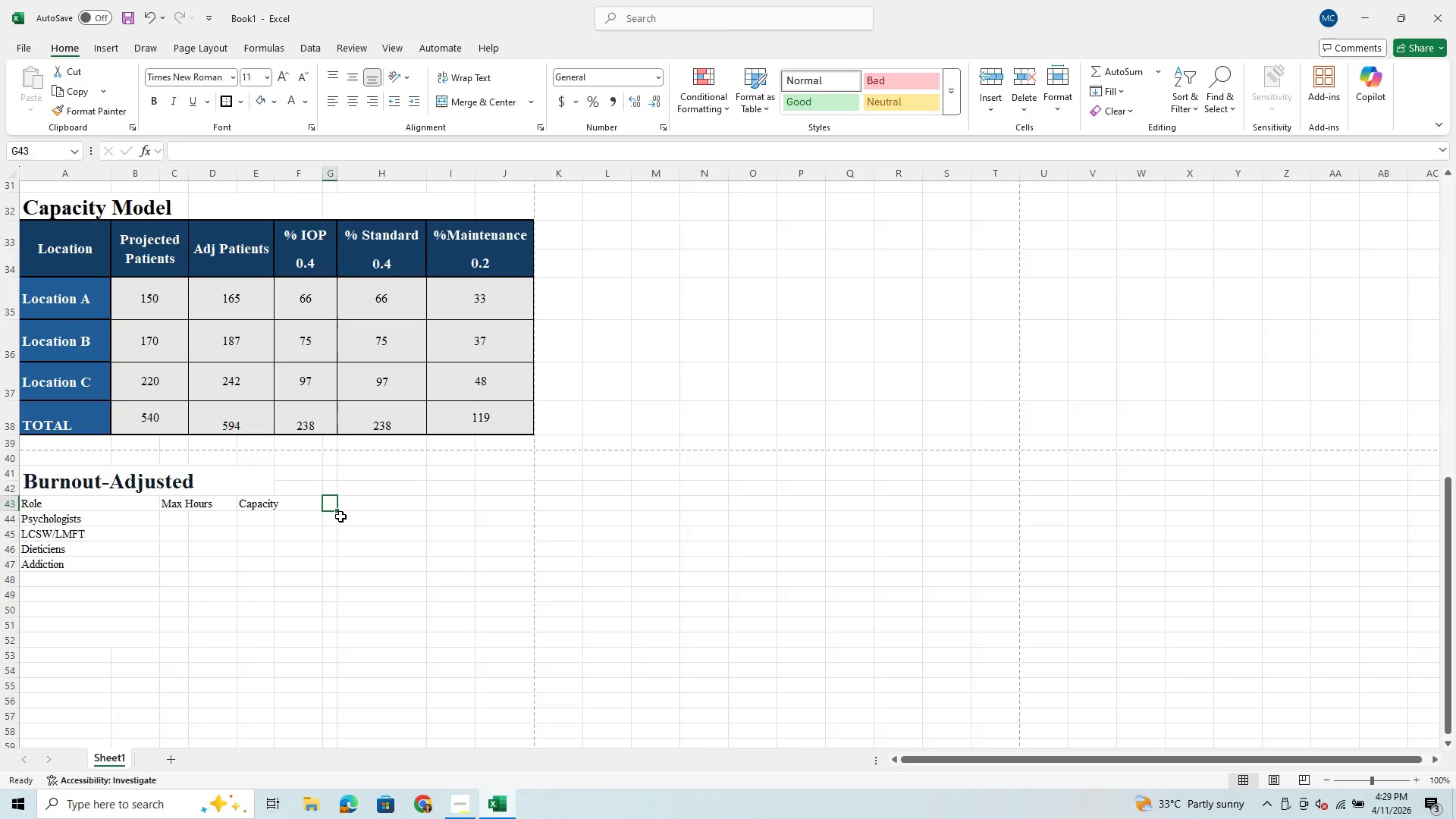 
wait(10.55)
 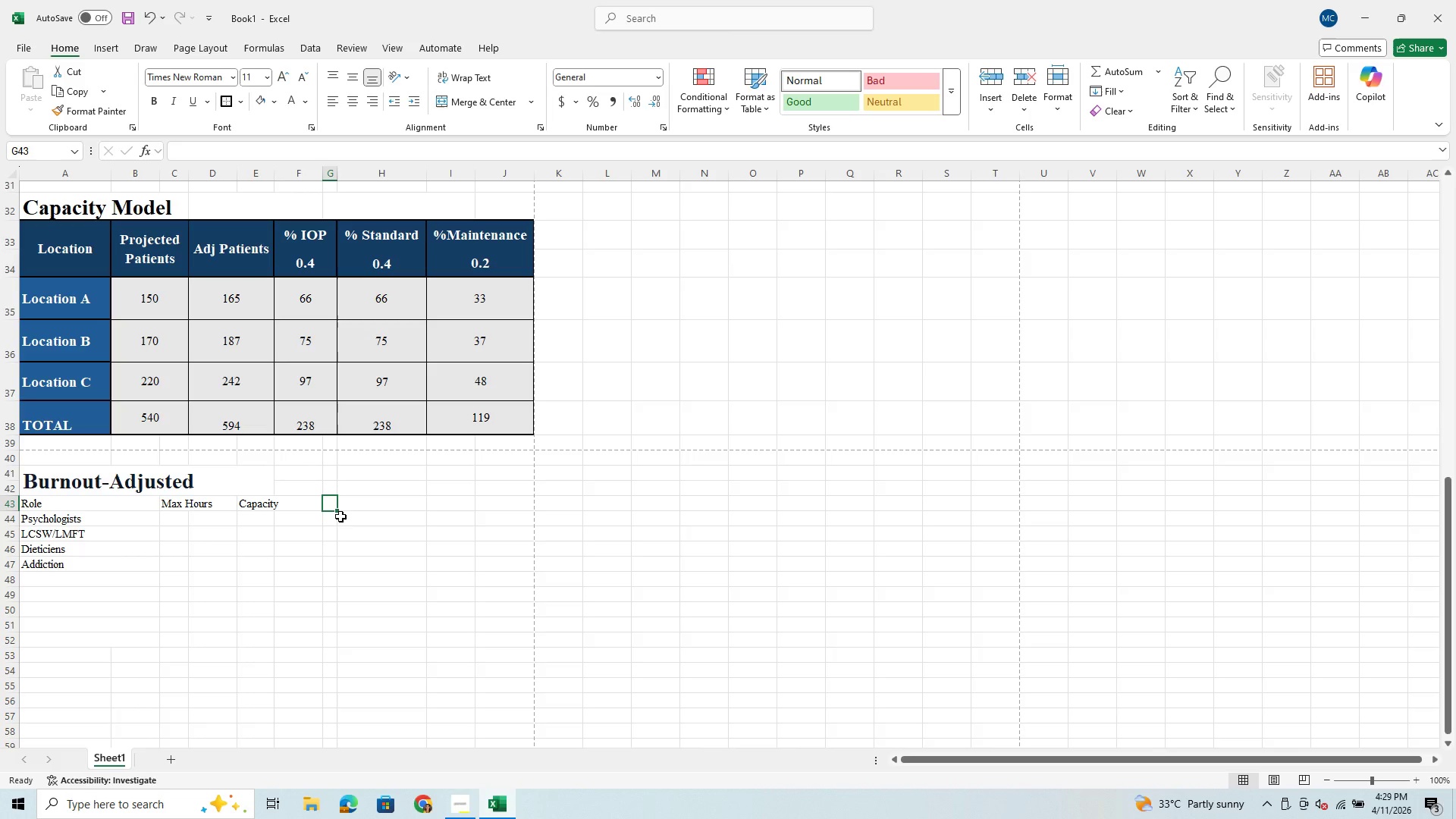 
left_click([185, 521])
 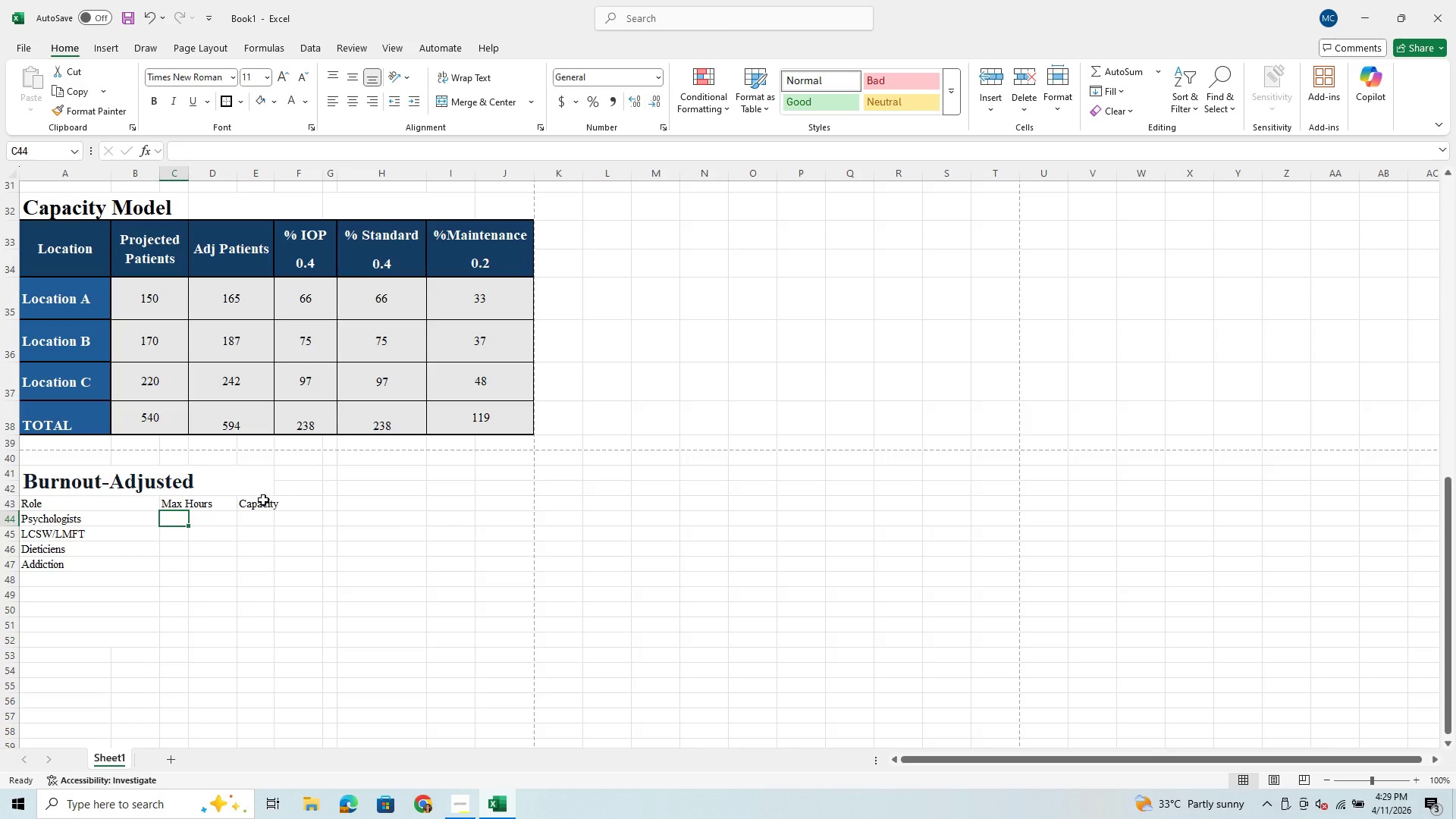 
left_click([263, 500])
 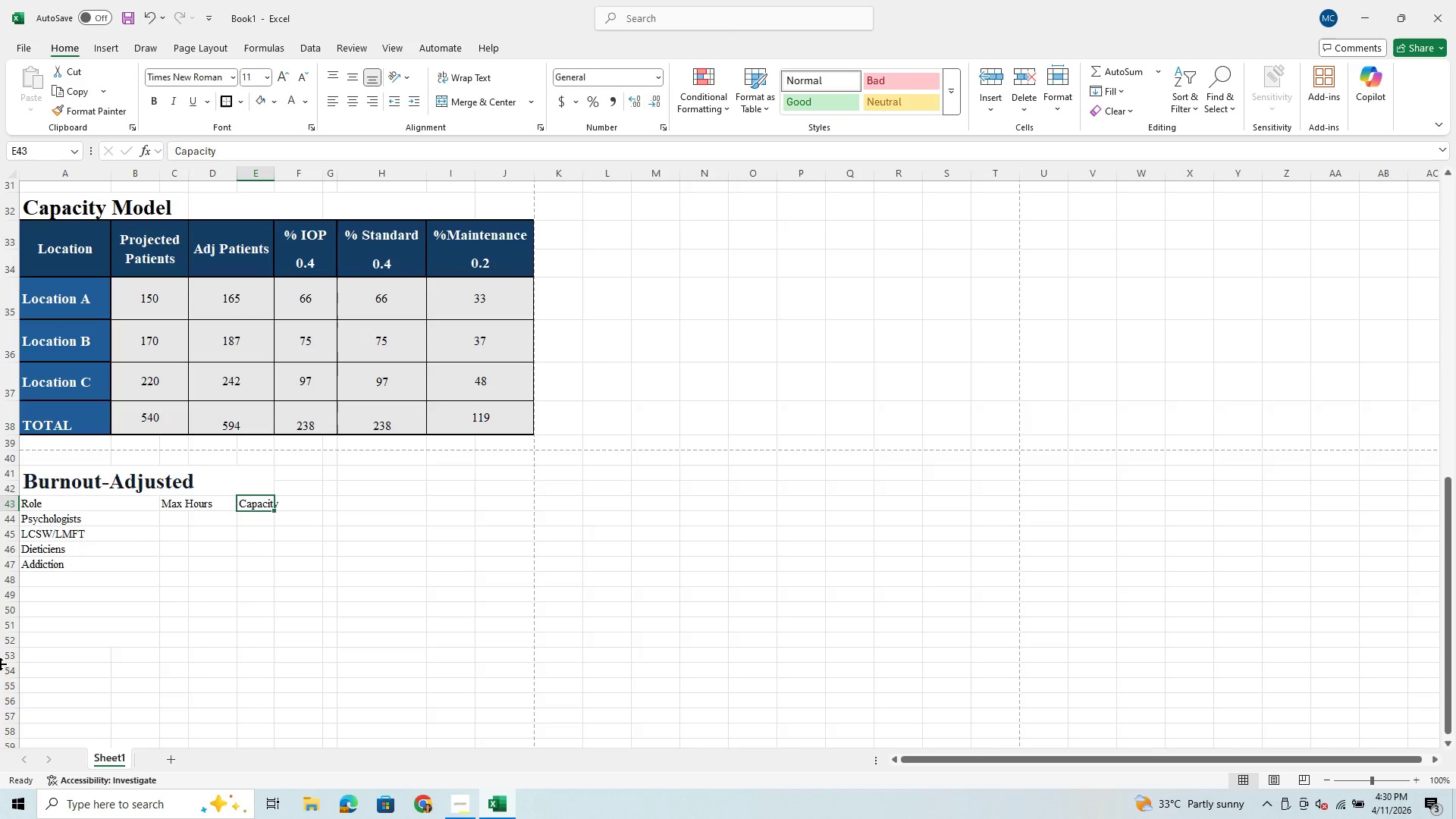 
wait(64.42)
 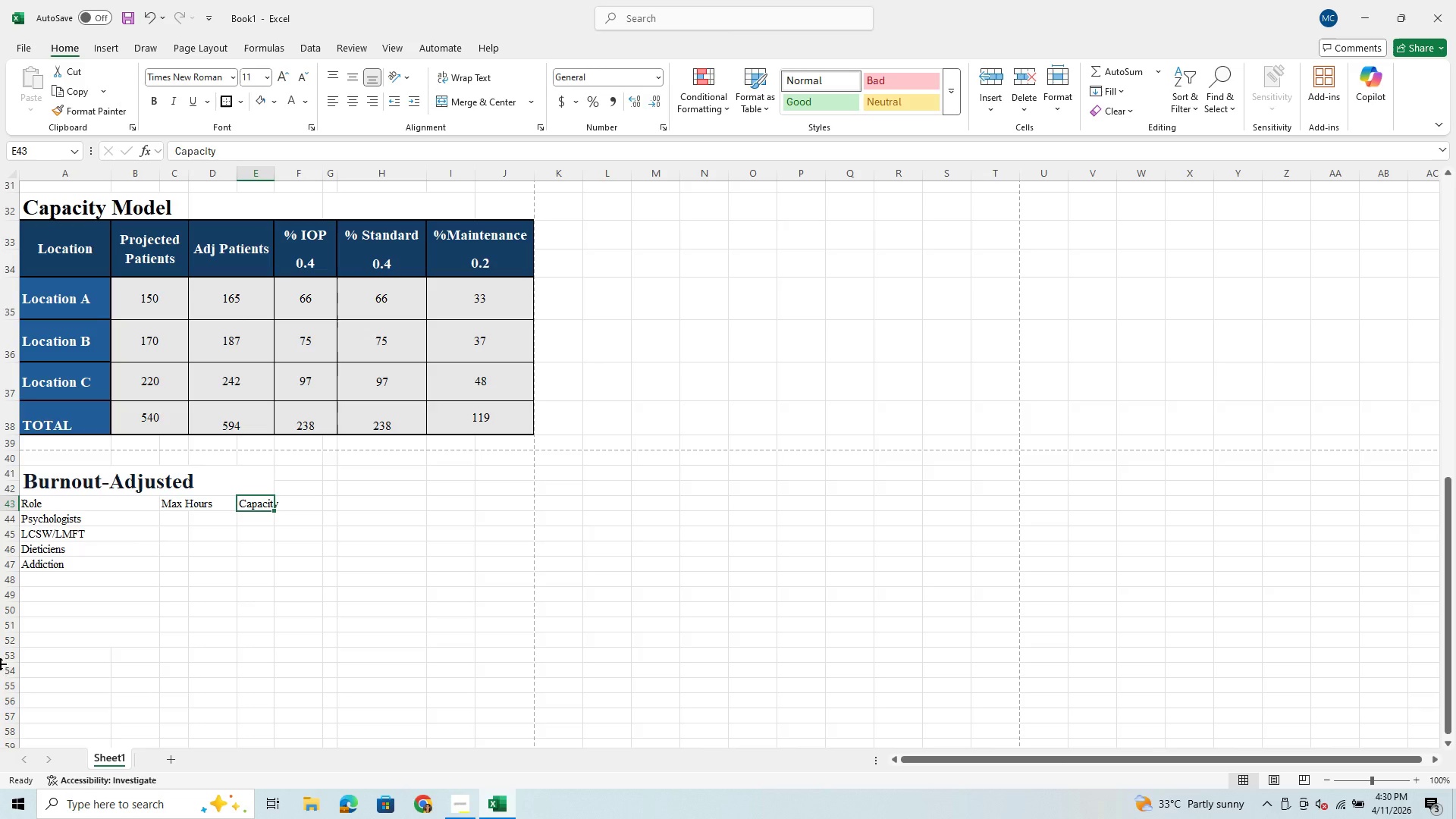 
left_click([15, 519])
 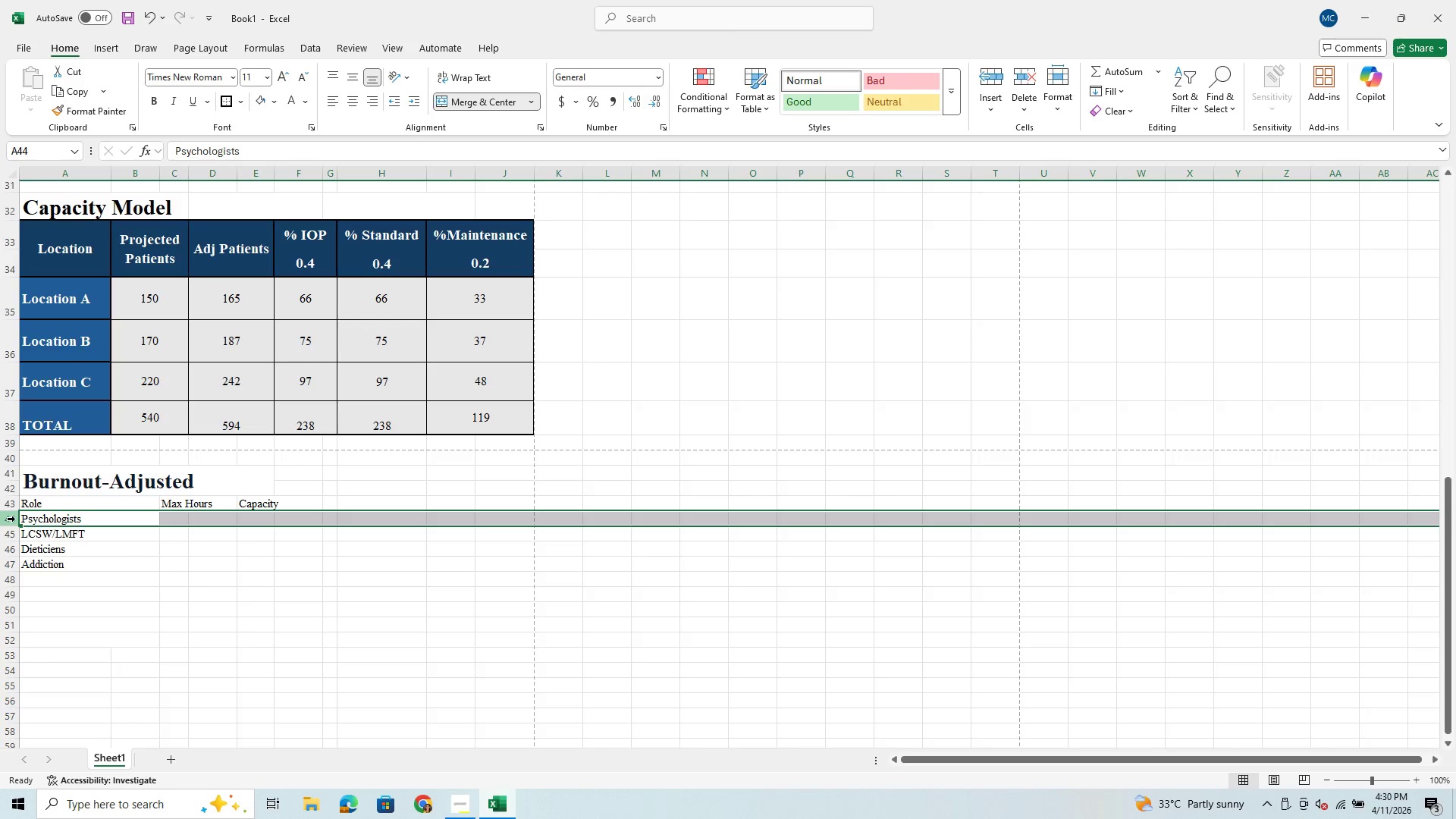 
right_click([15, 519])
 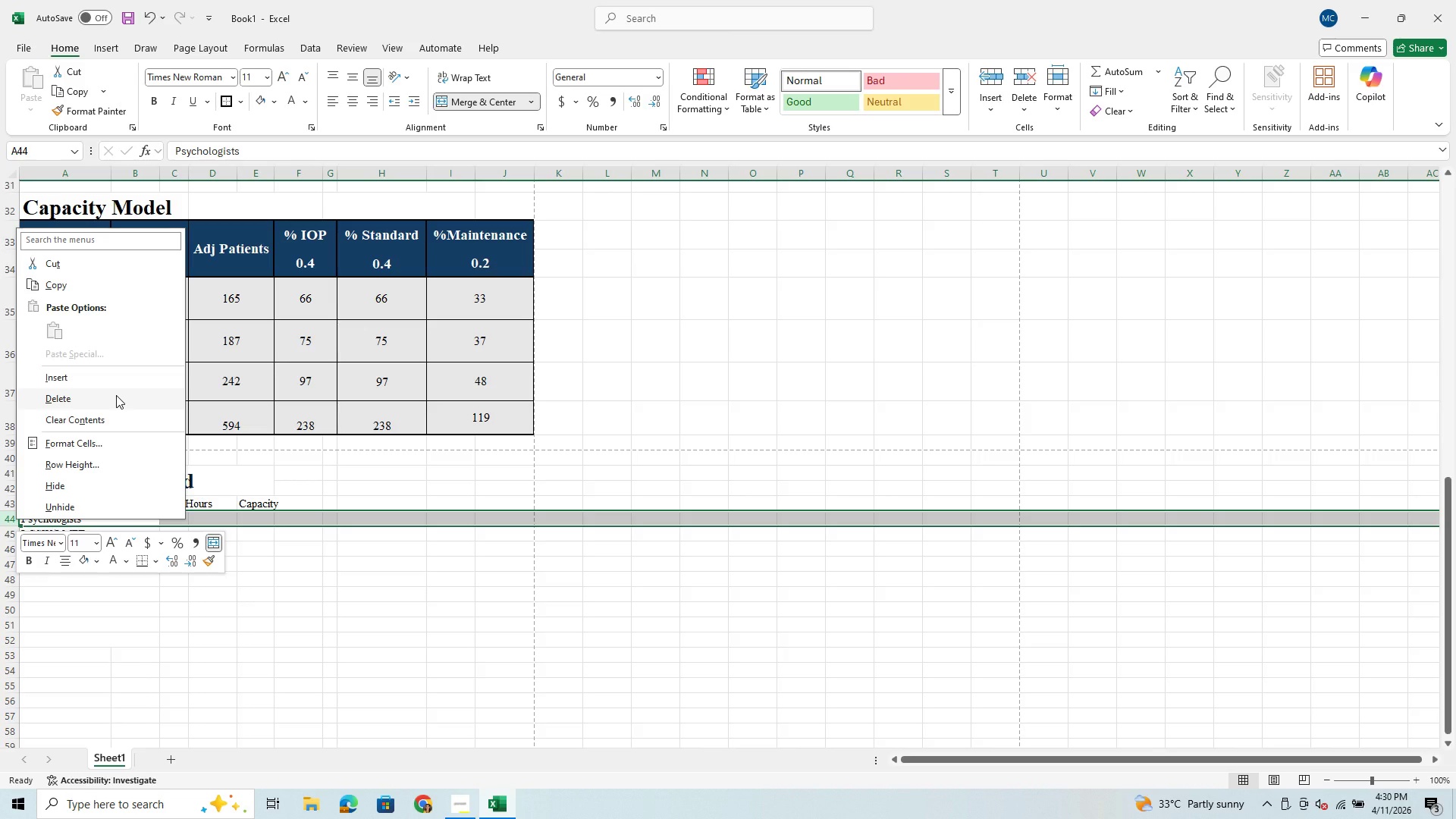 
left_click([121, 380])
 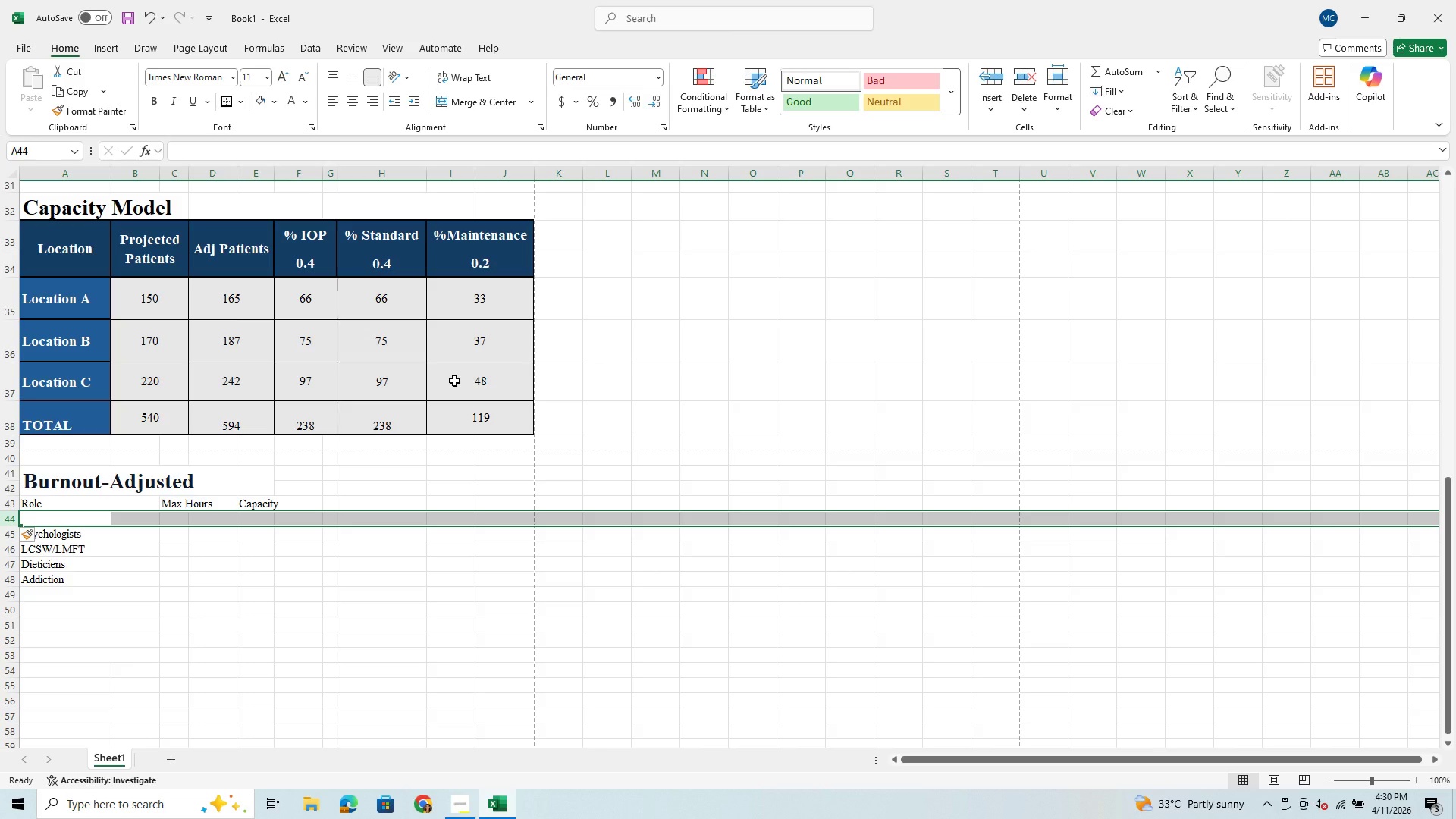 
wait(28.23)
 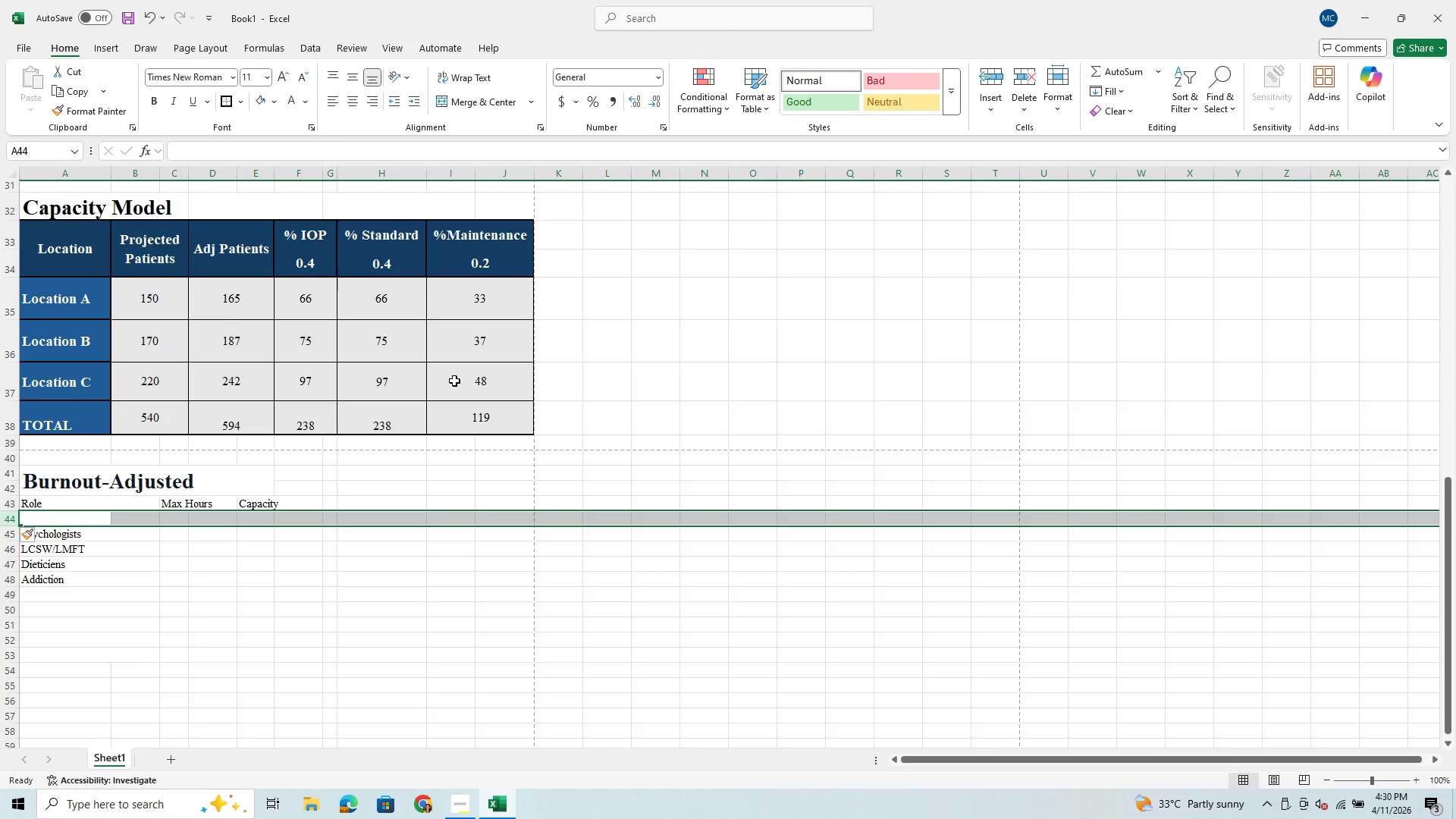 
left_click([178, 535])
 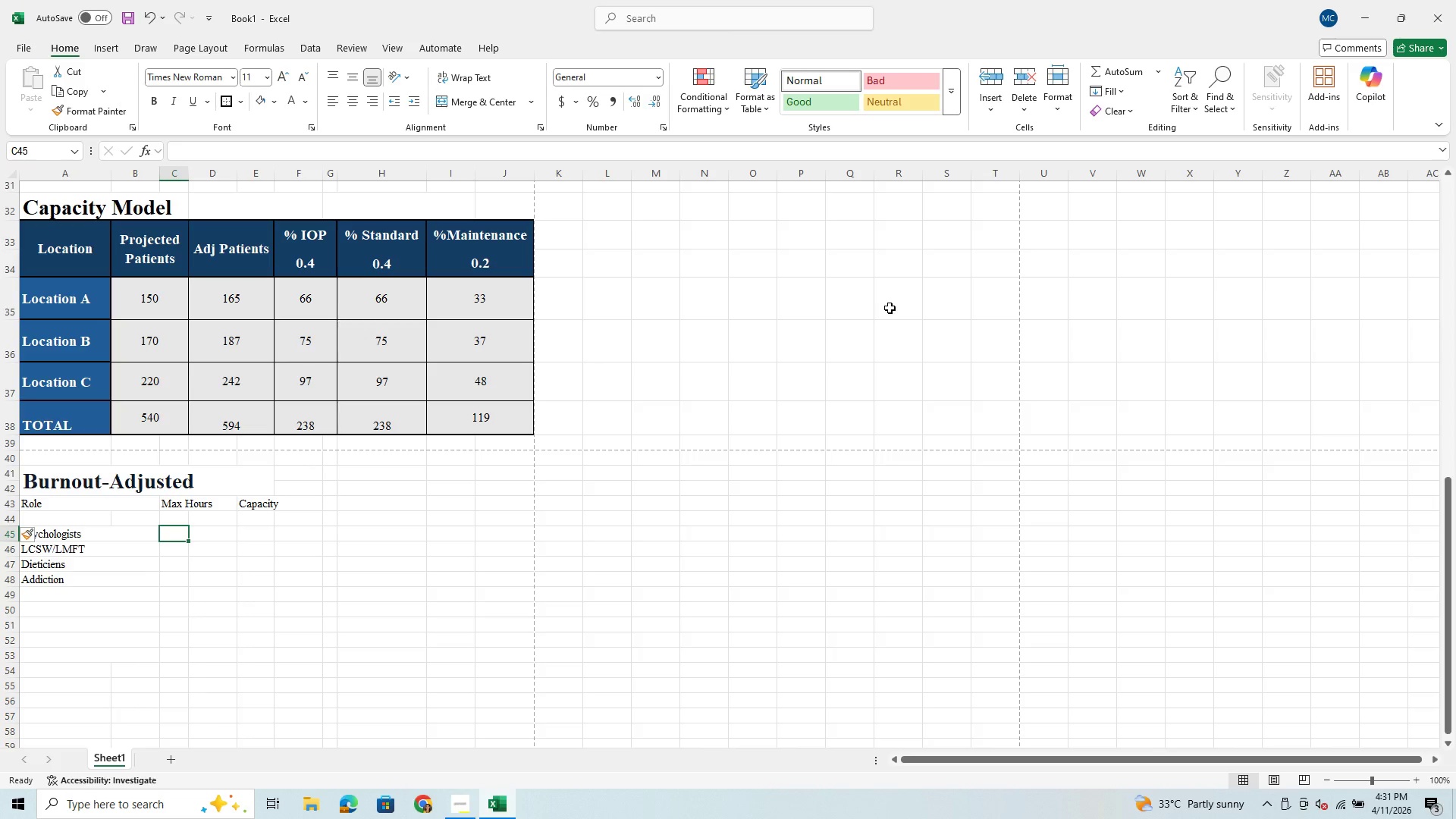 
wait(49.42)
 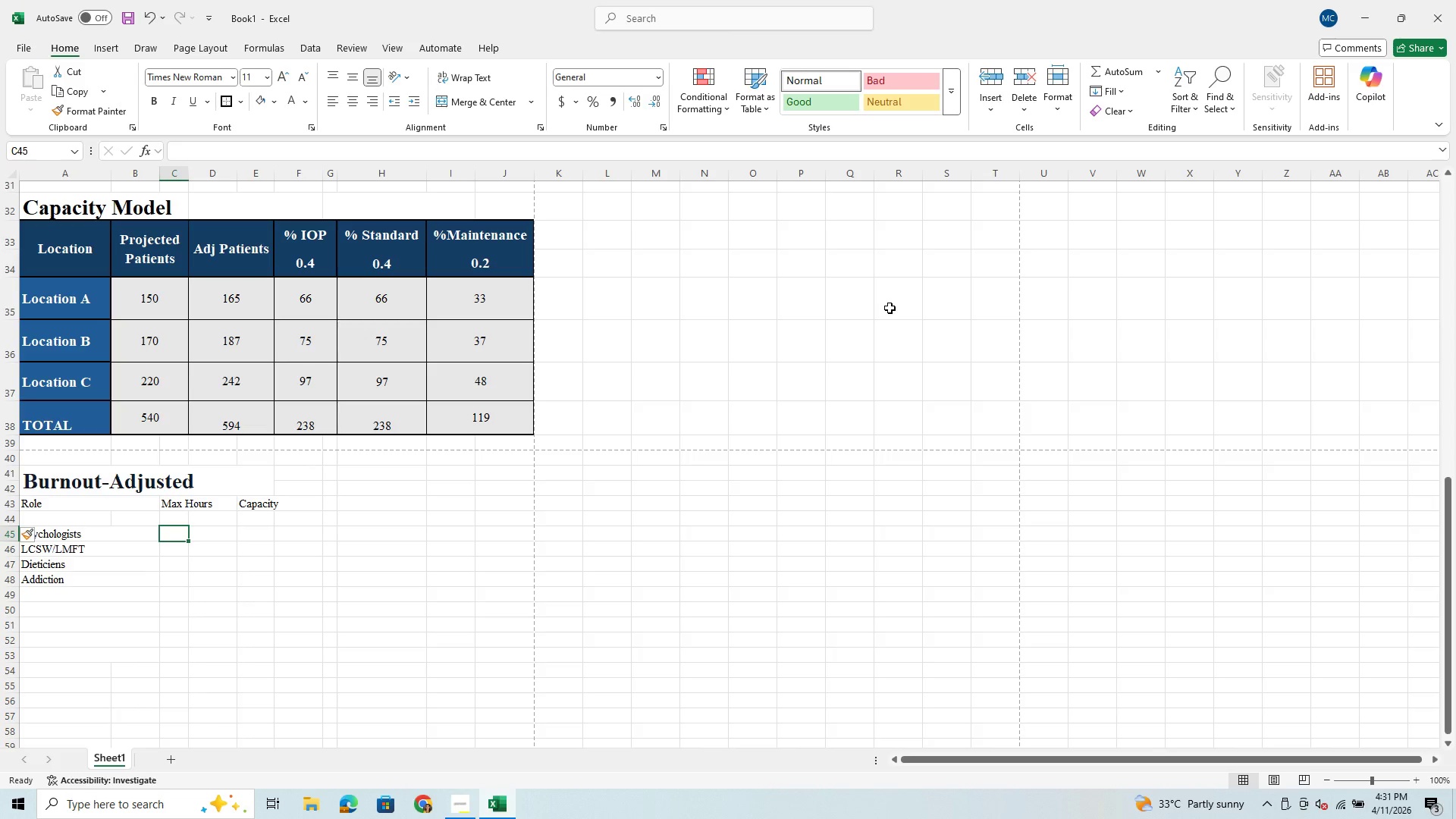 
left_click([202, 539])